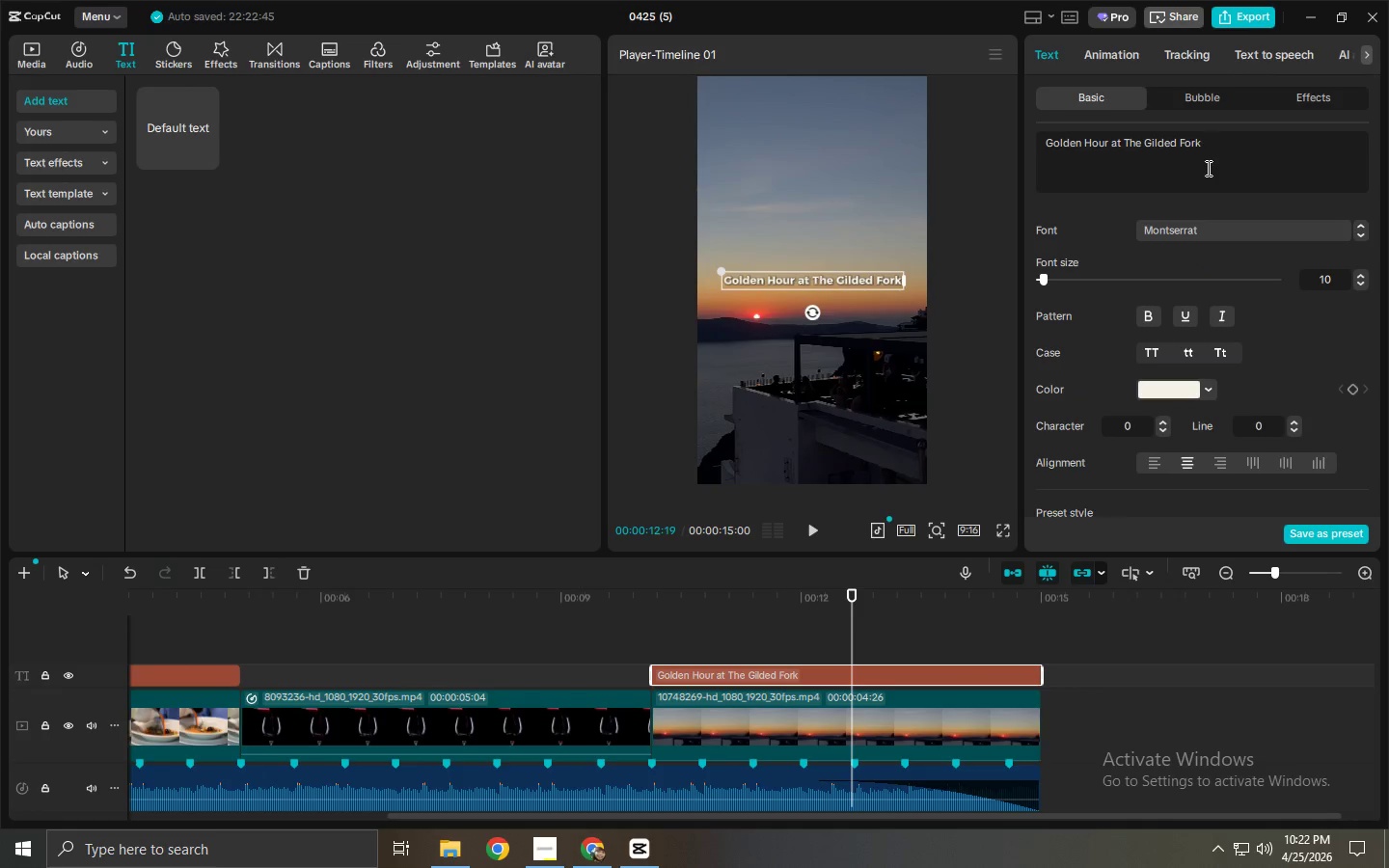 
key(Control+A)
 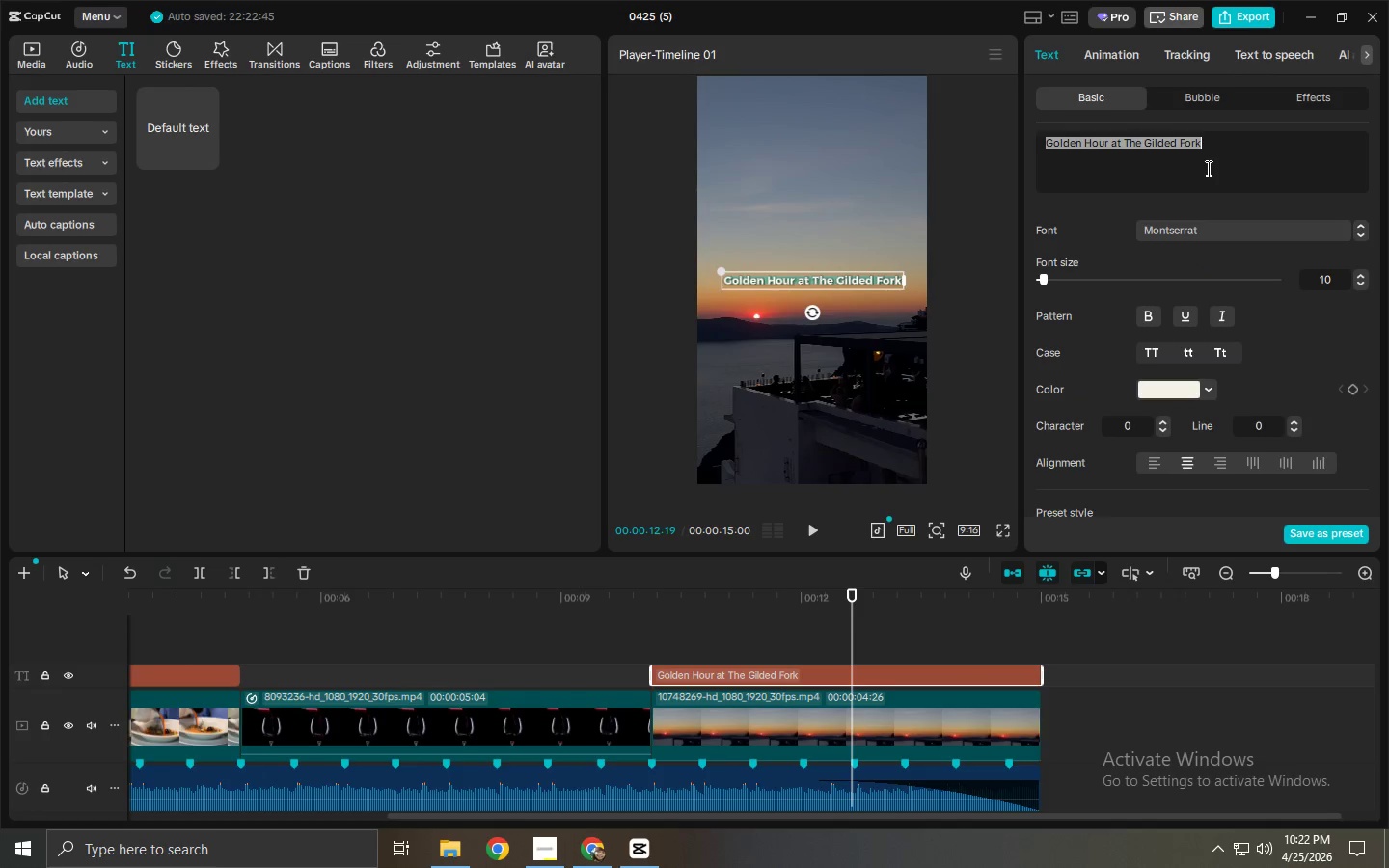 
type(Book Your Table)
 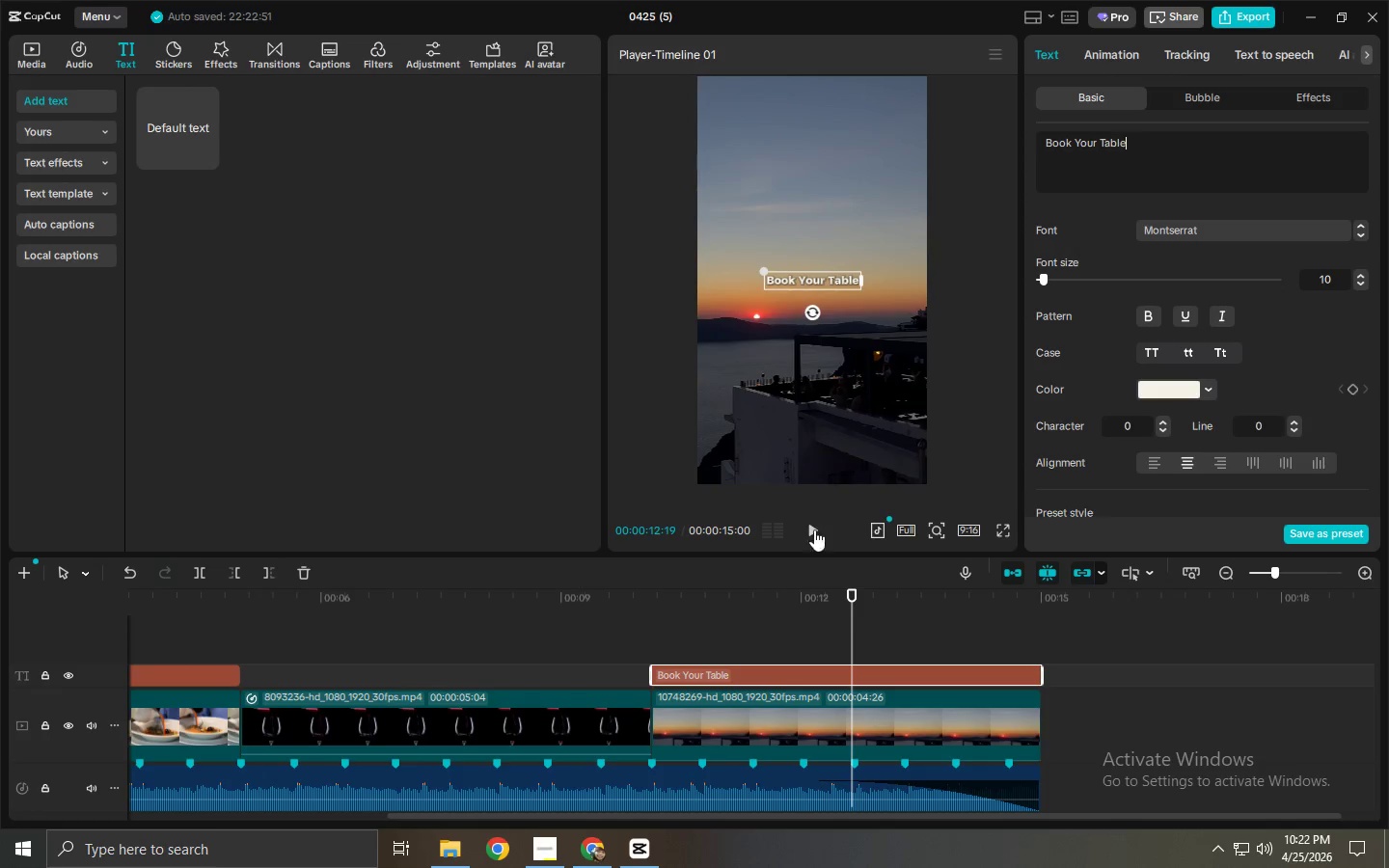 
left_click_drag(start_coordinate=[656, 612], to_coordinate=[618, 611])
 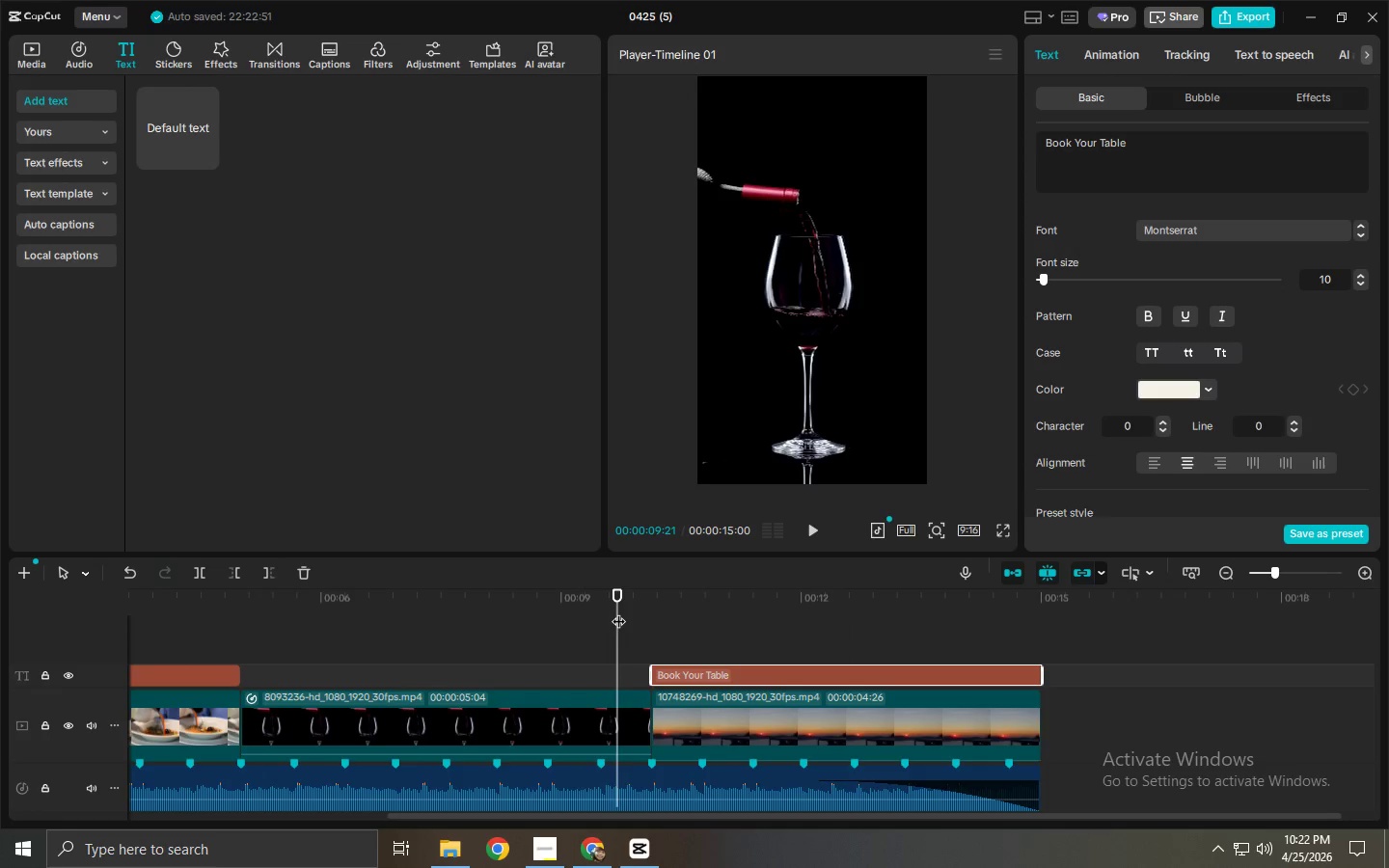 
key(Space)
 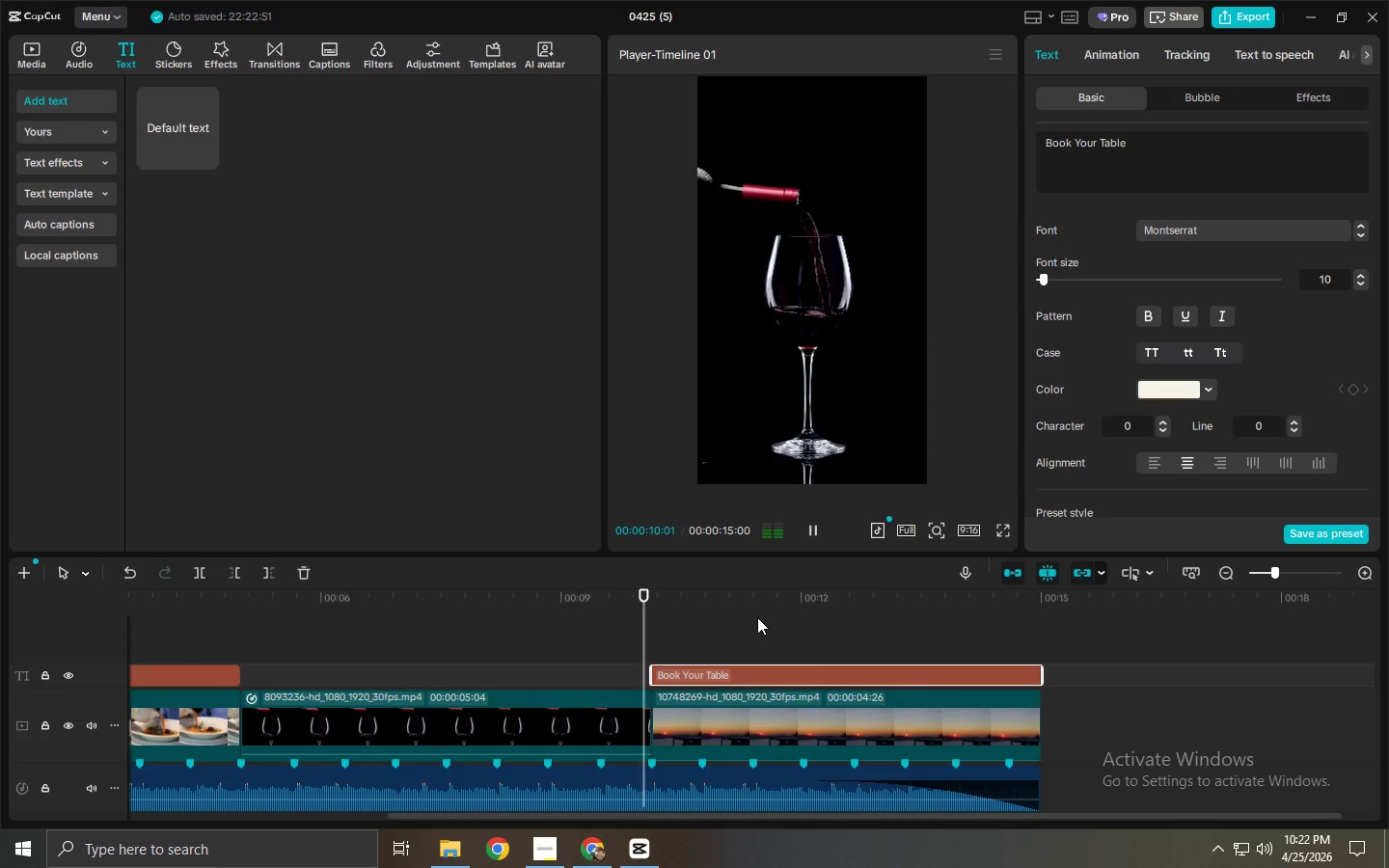 
key(Space)
 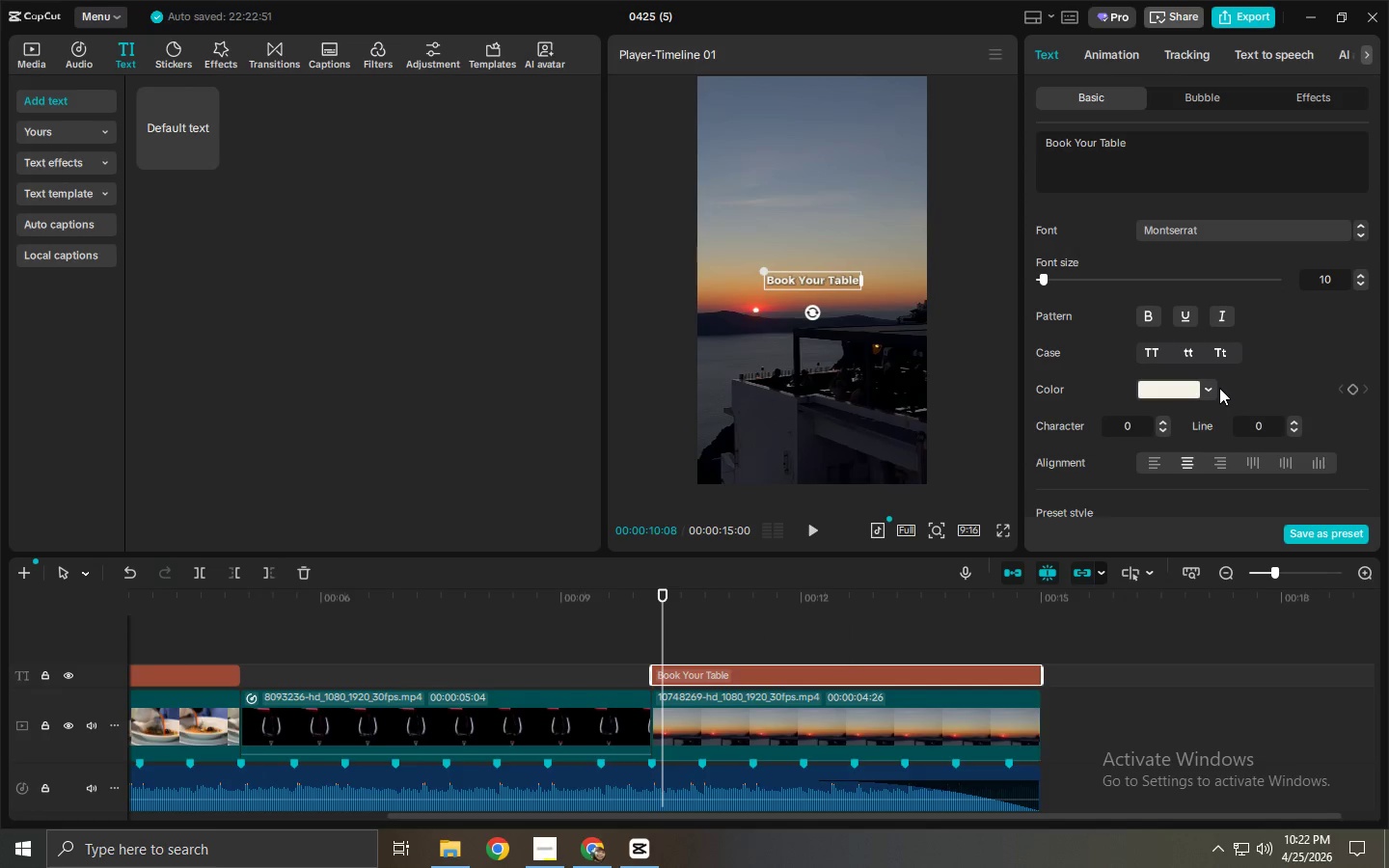 
scroll: coordinate [1198, 370], scroll_direction: down, amount: 8.0
 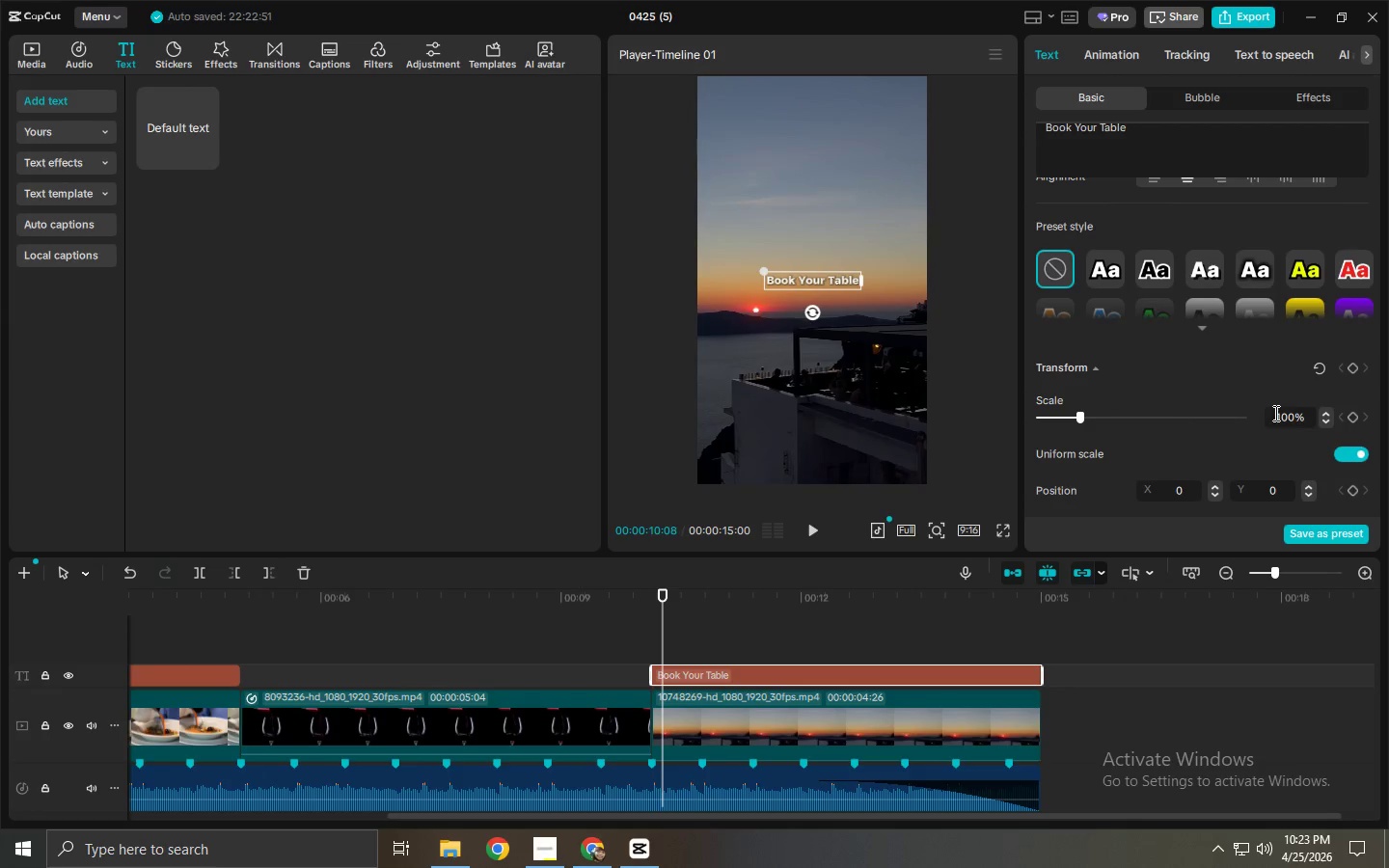 
left_click([1348, 415])
 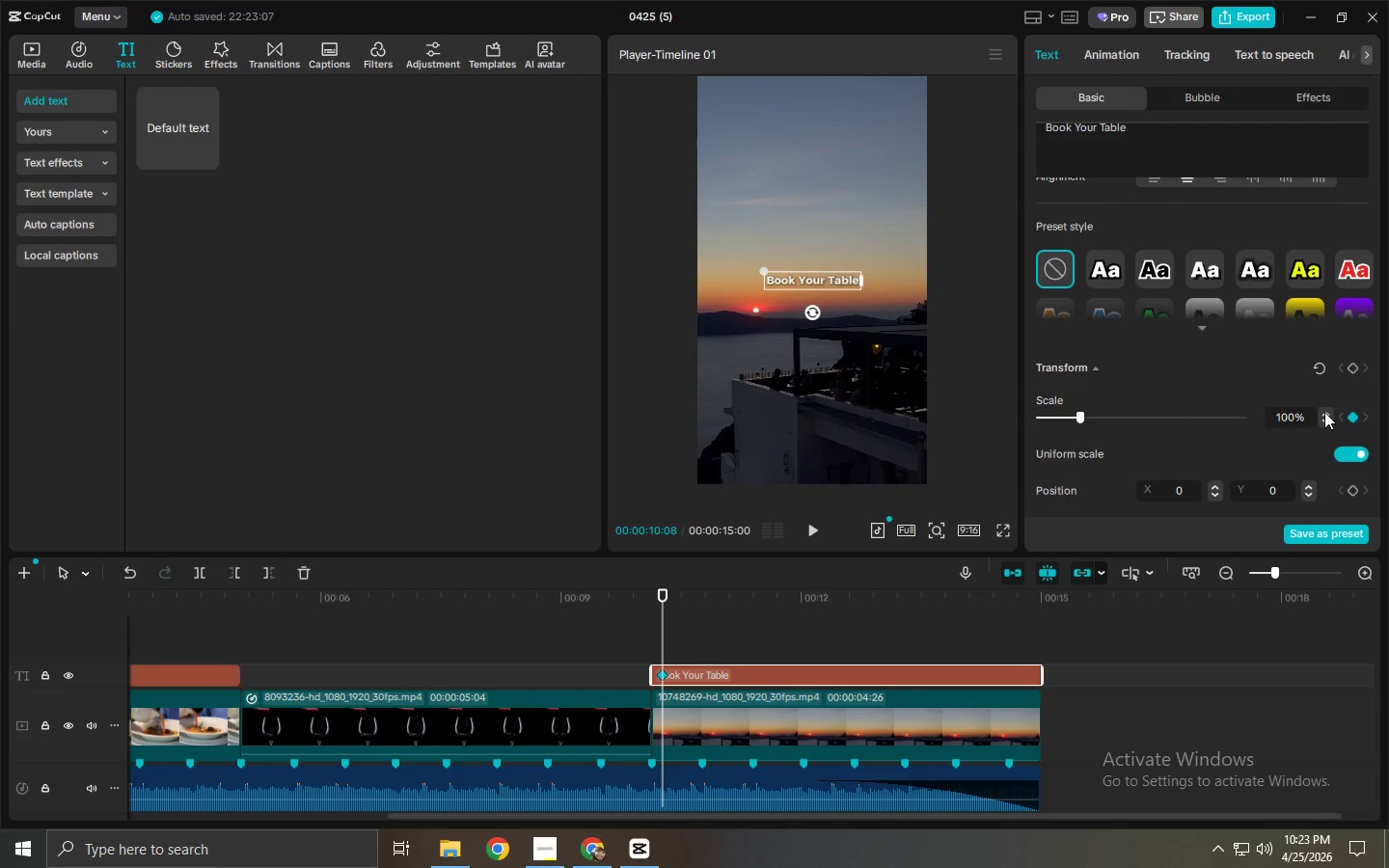 
left_click_drag(start_coordinate=[950, 597], to_coordinate=[1012, 610])
 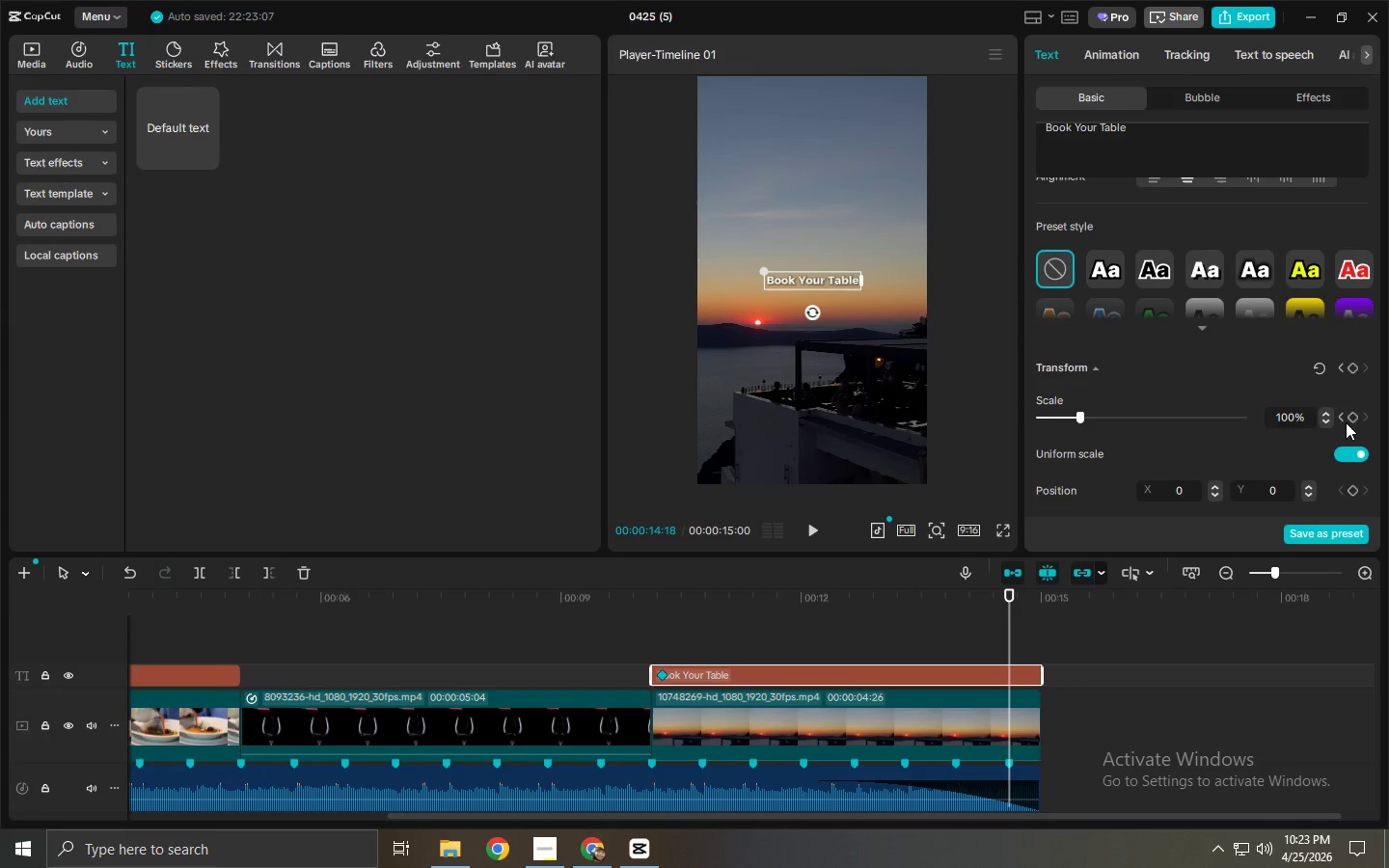 
left_click([1348, 420])
 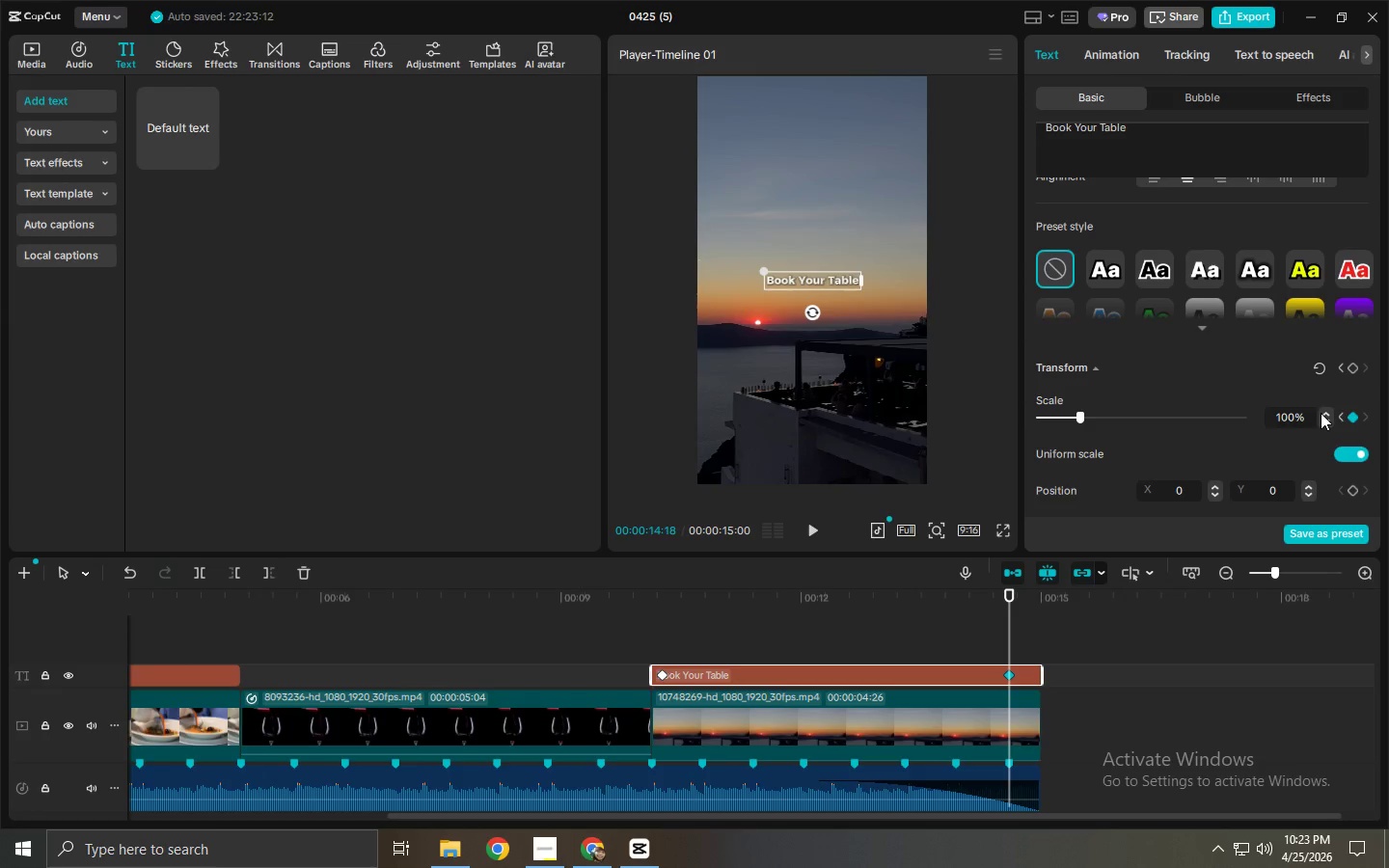 
double_click([1321, 413])
 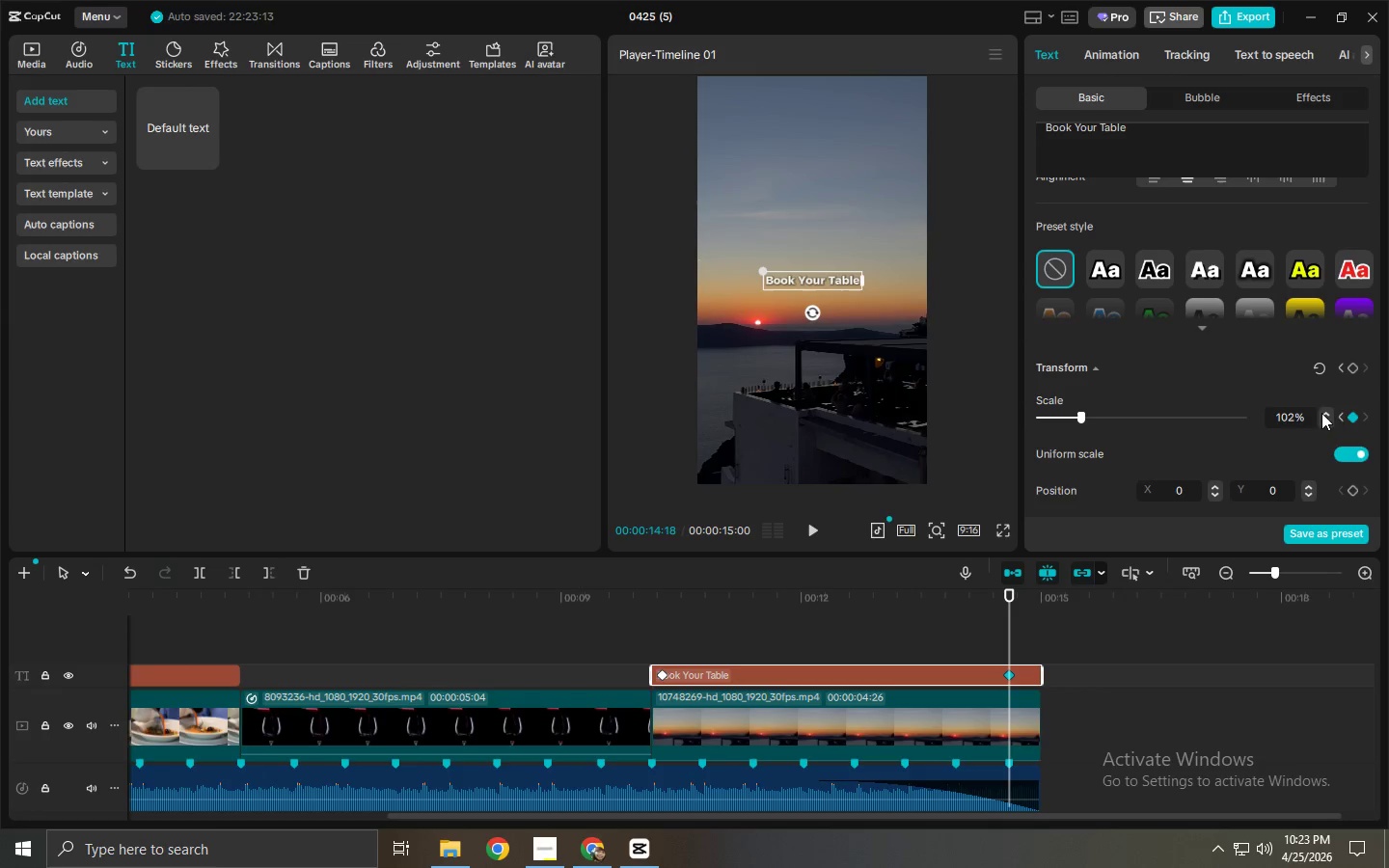 
triple_click([1321, 413])
 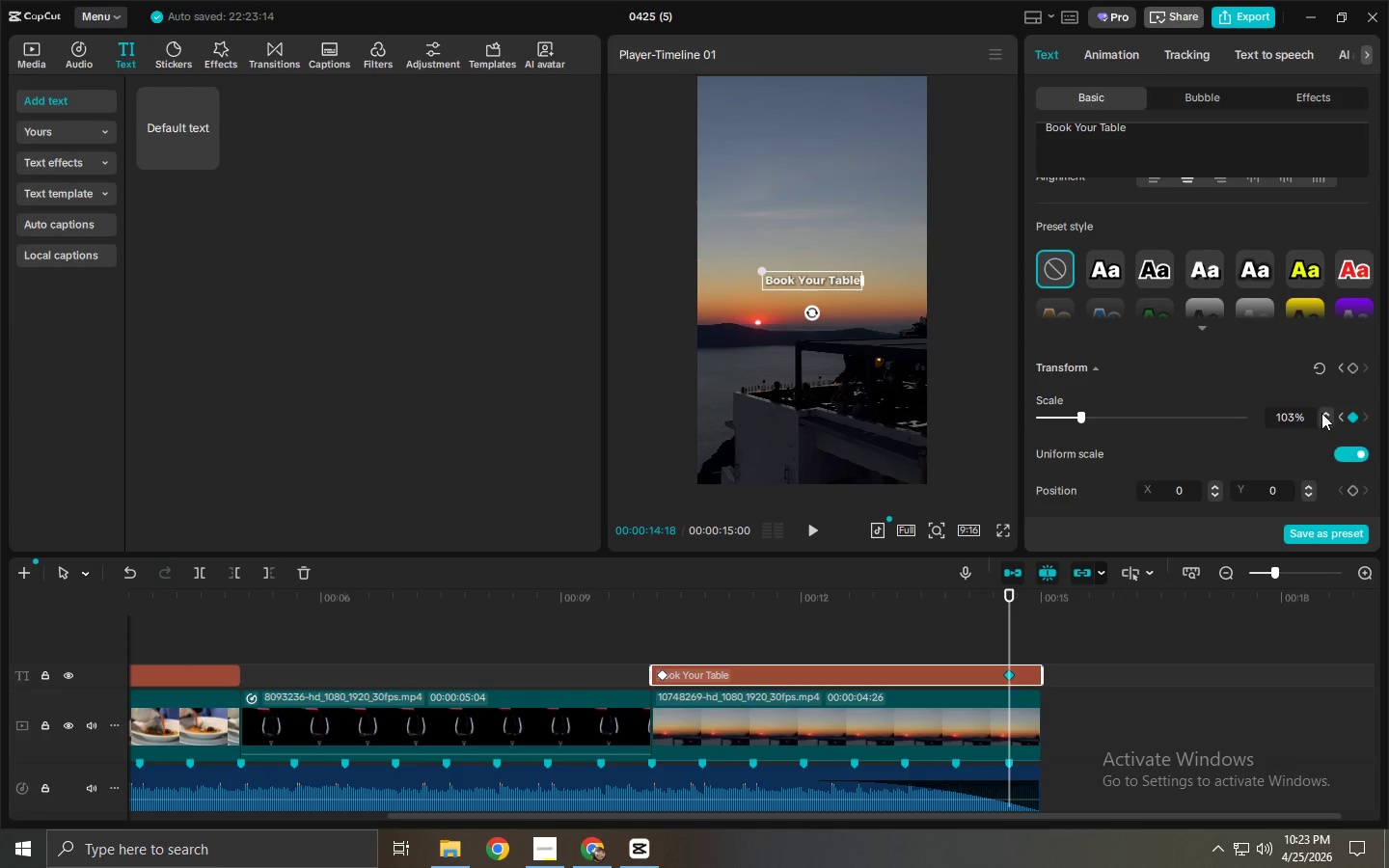 
triple_click([1321, 413])
 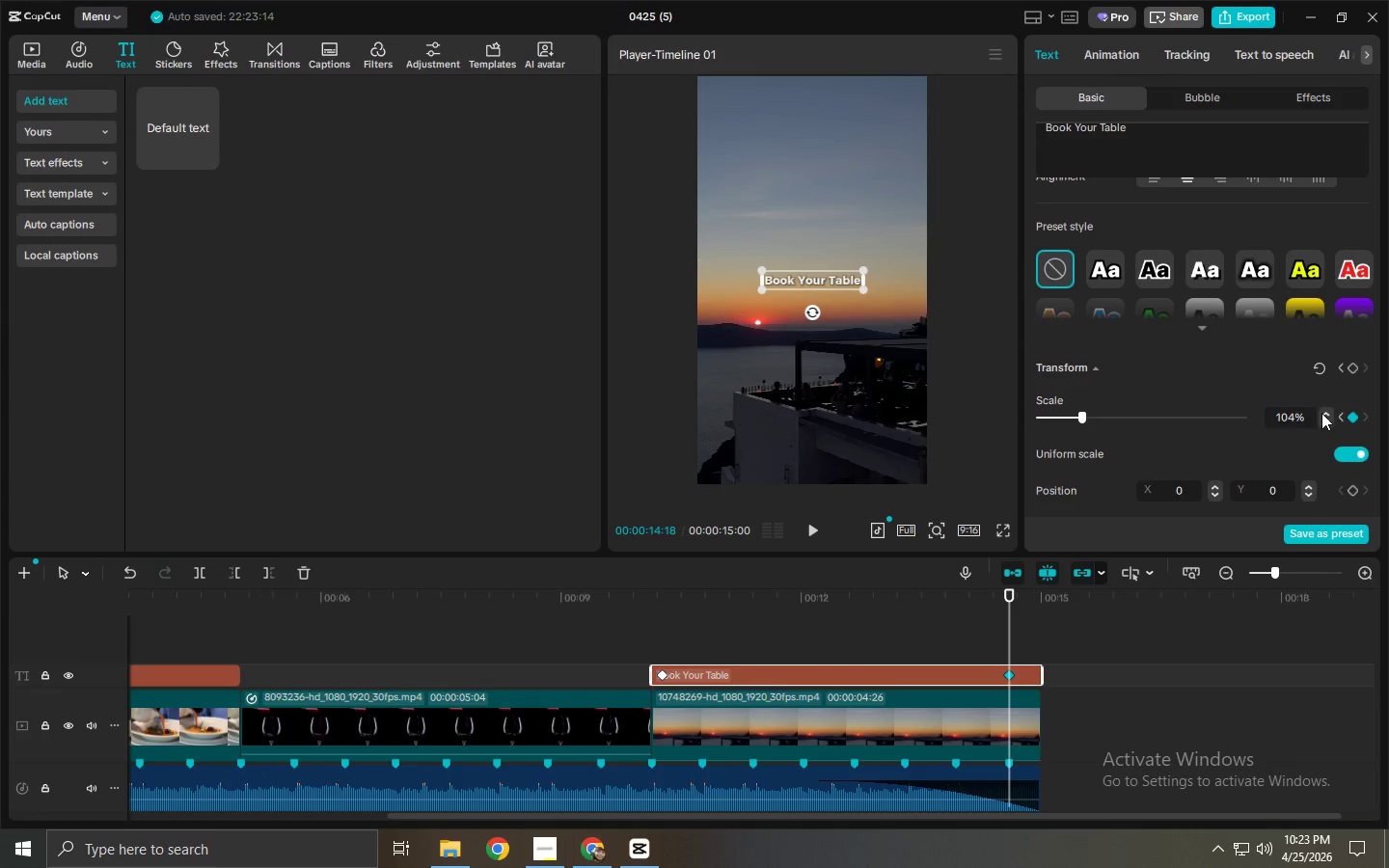 
triple_click([1321, 413])
 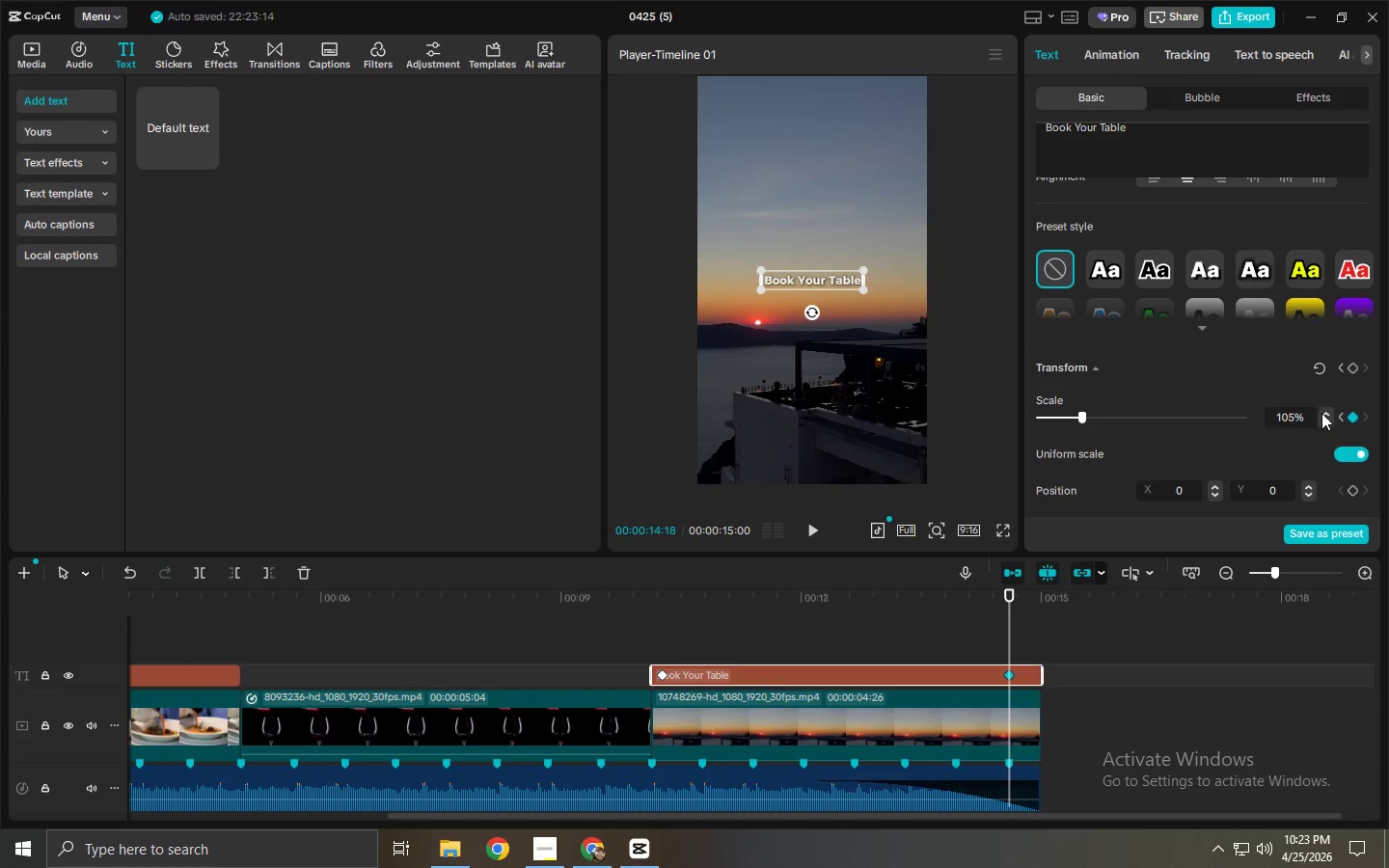 
triple_click([1321, 413])
 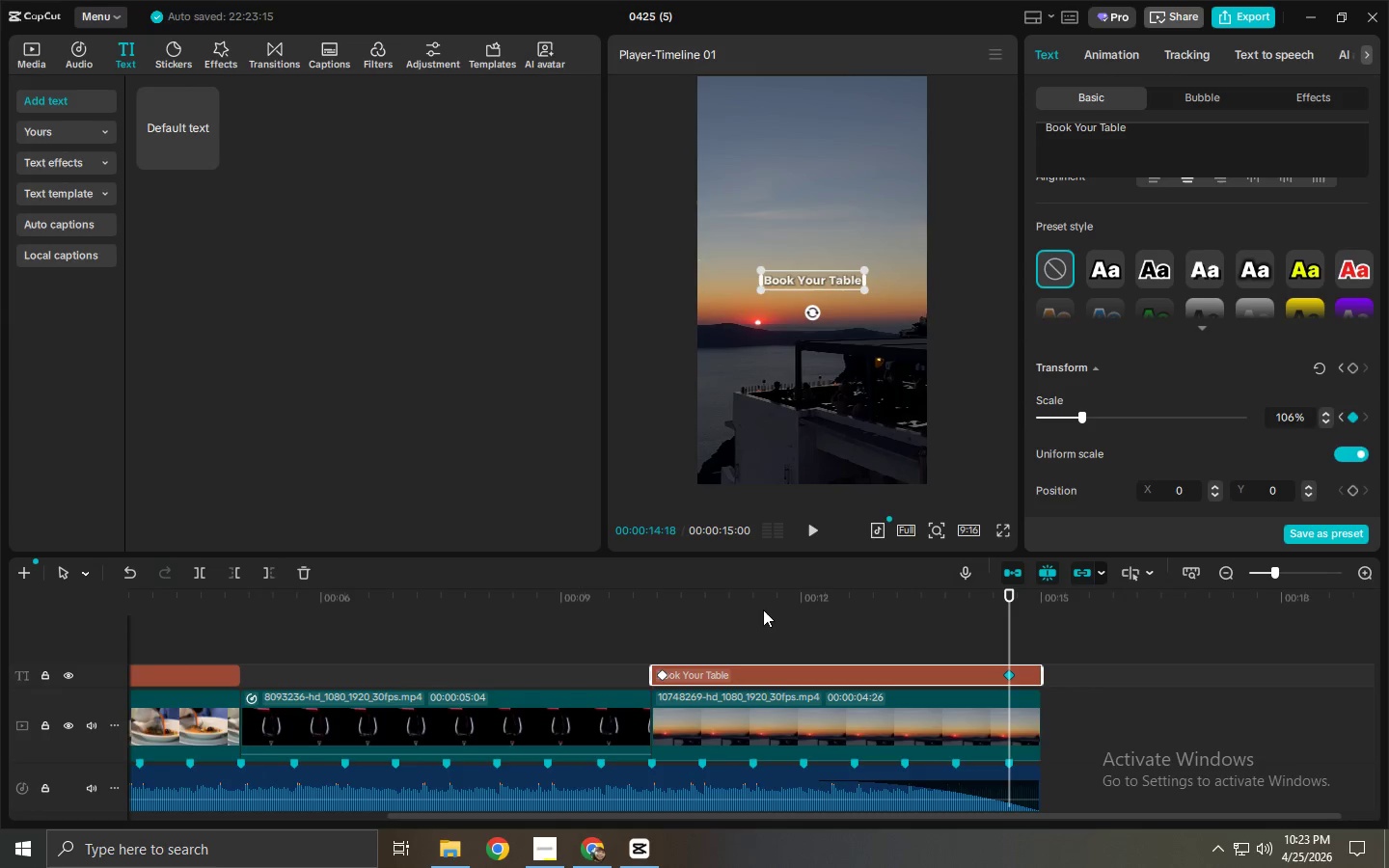 
left_click_drag(start_coordinate=[646, 598], to_coordinate=[638, 598])
 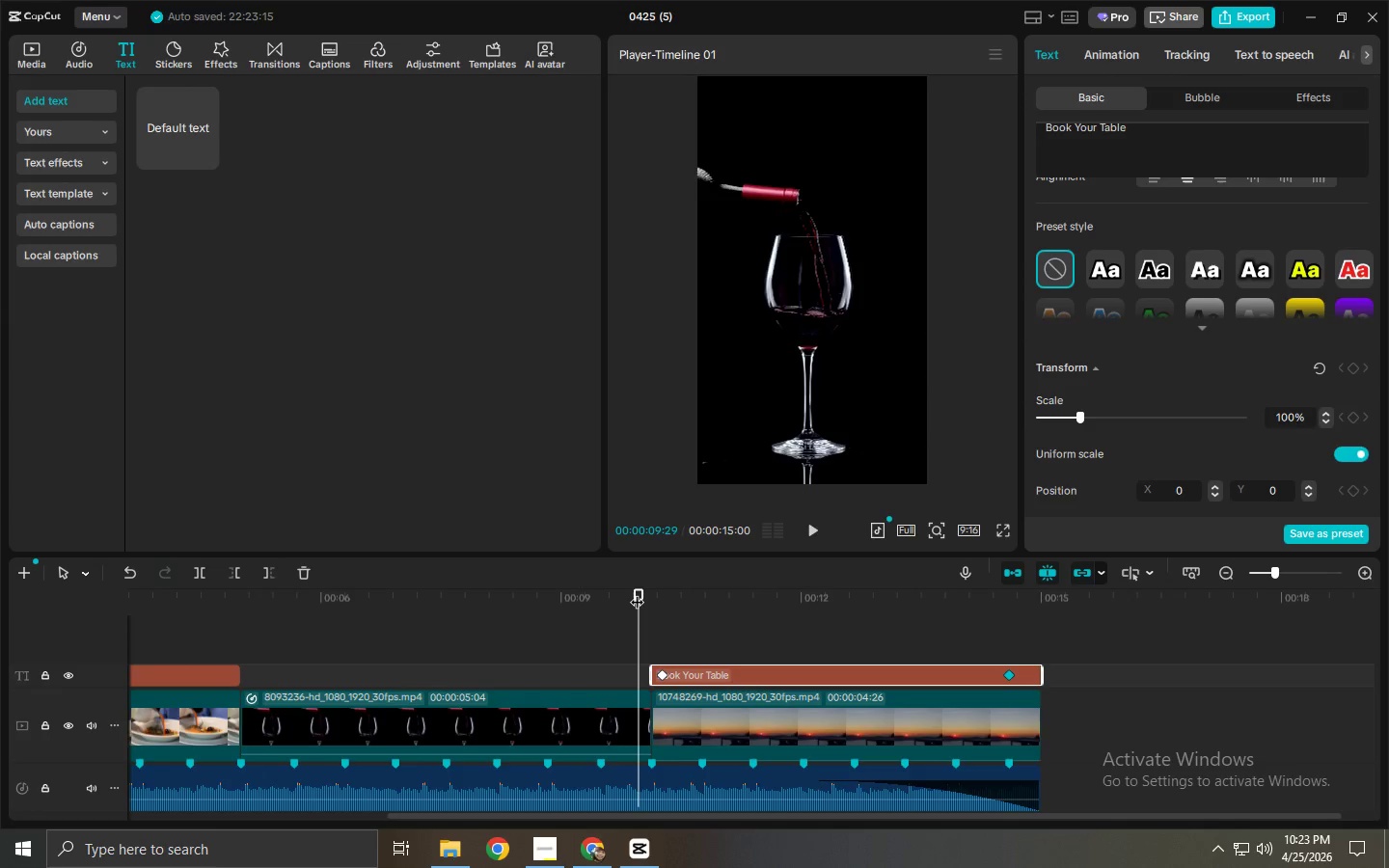 
key(Space)
 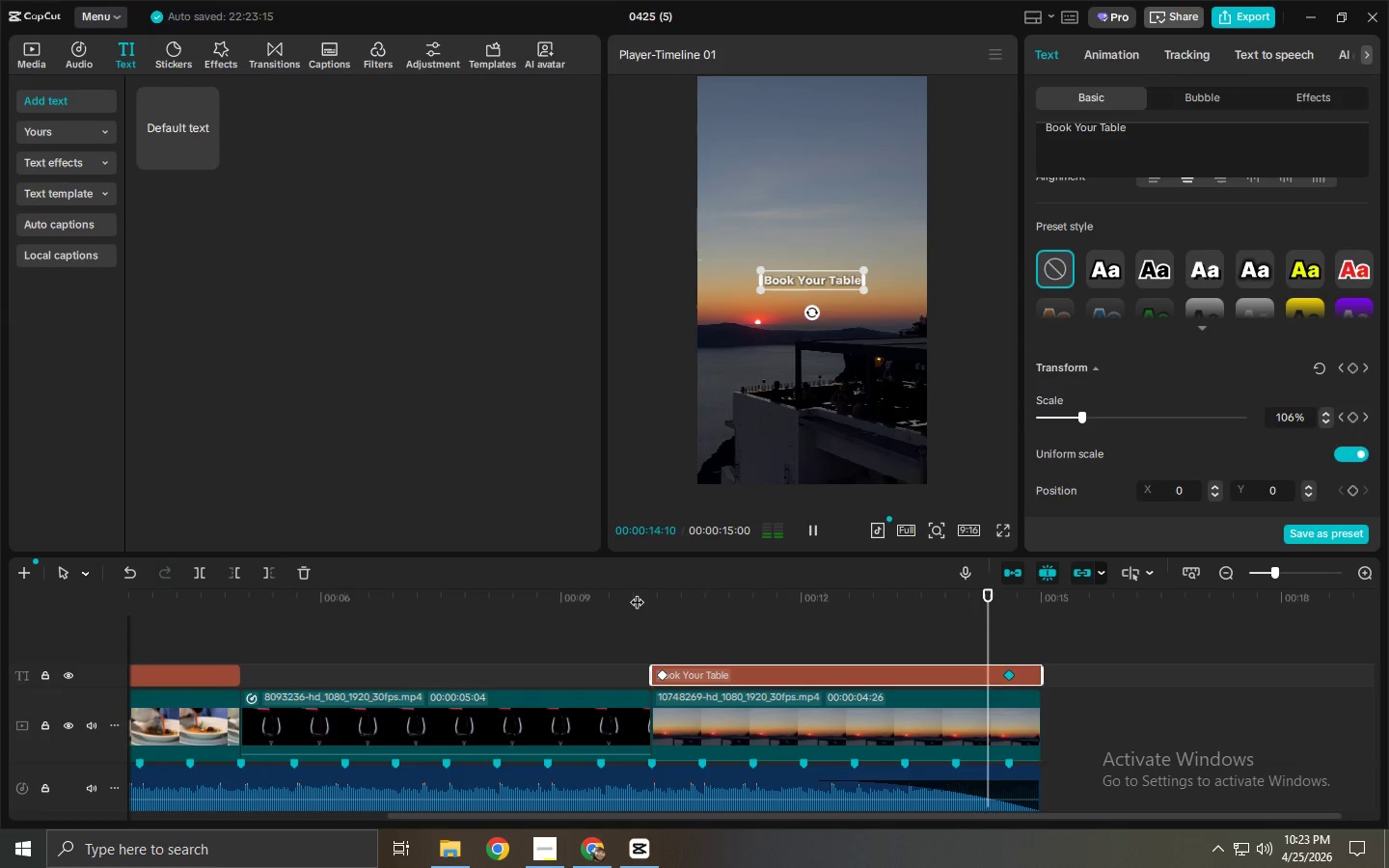 
wait(5.91)
 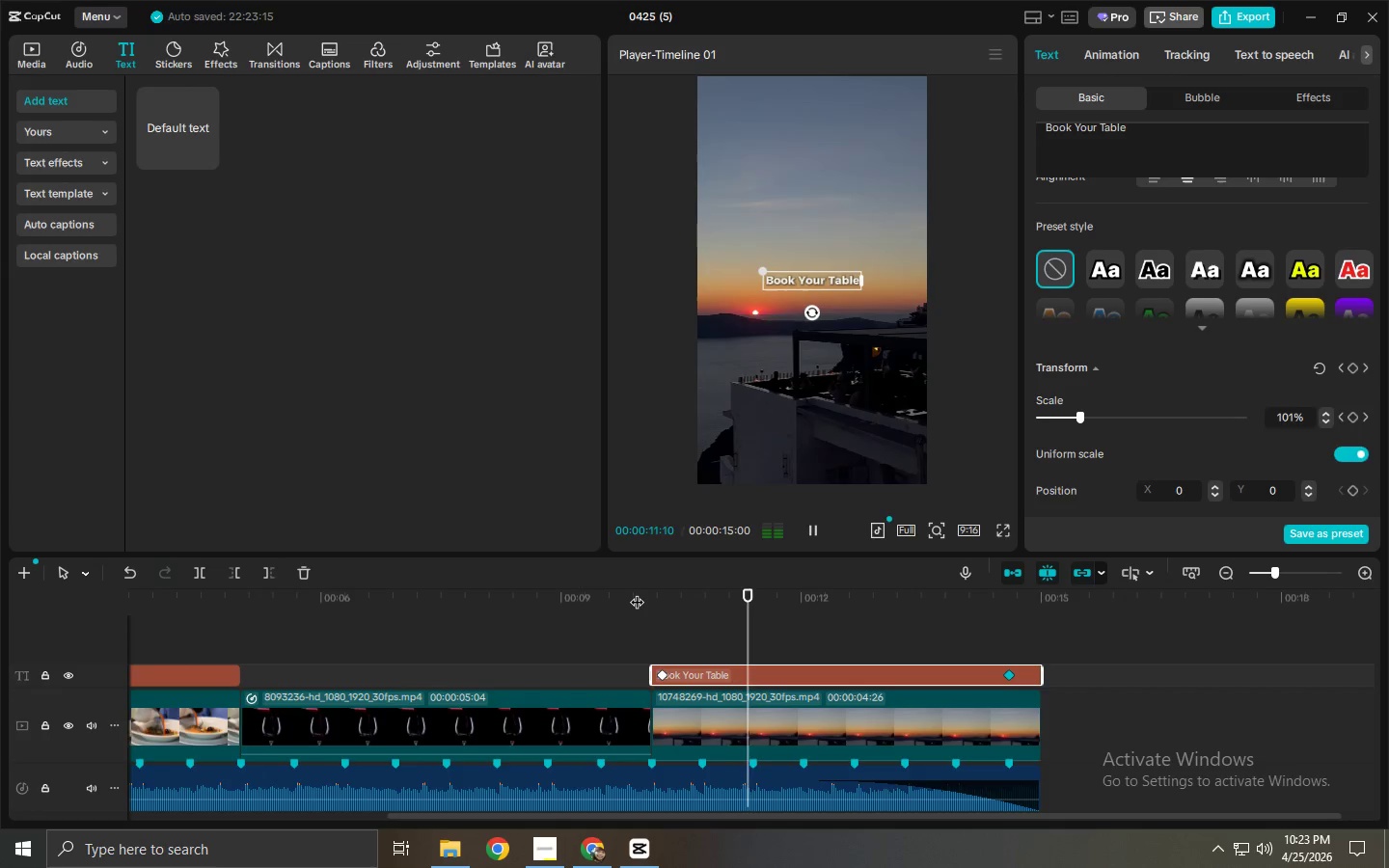 
left_click_drag(start_coordinate=[455, 600], to_coordinate=[0, 610])
 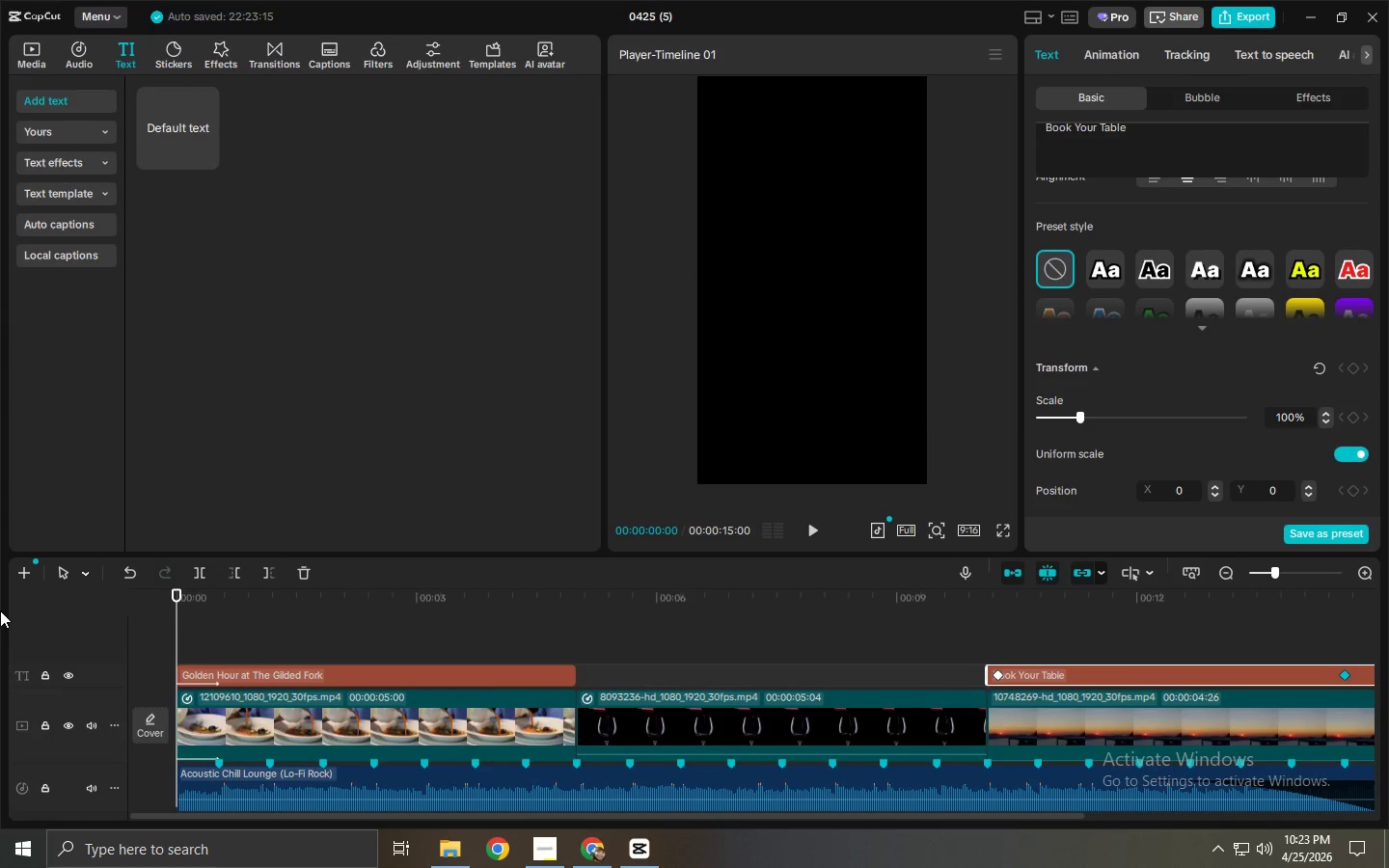 
key(Space)
 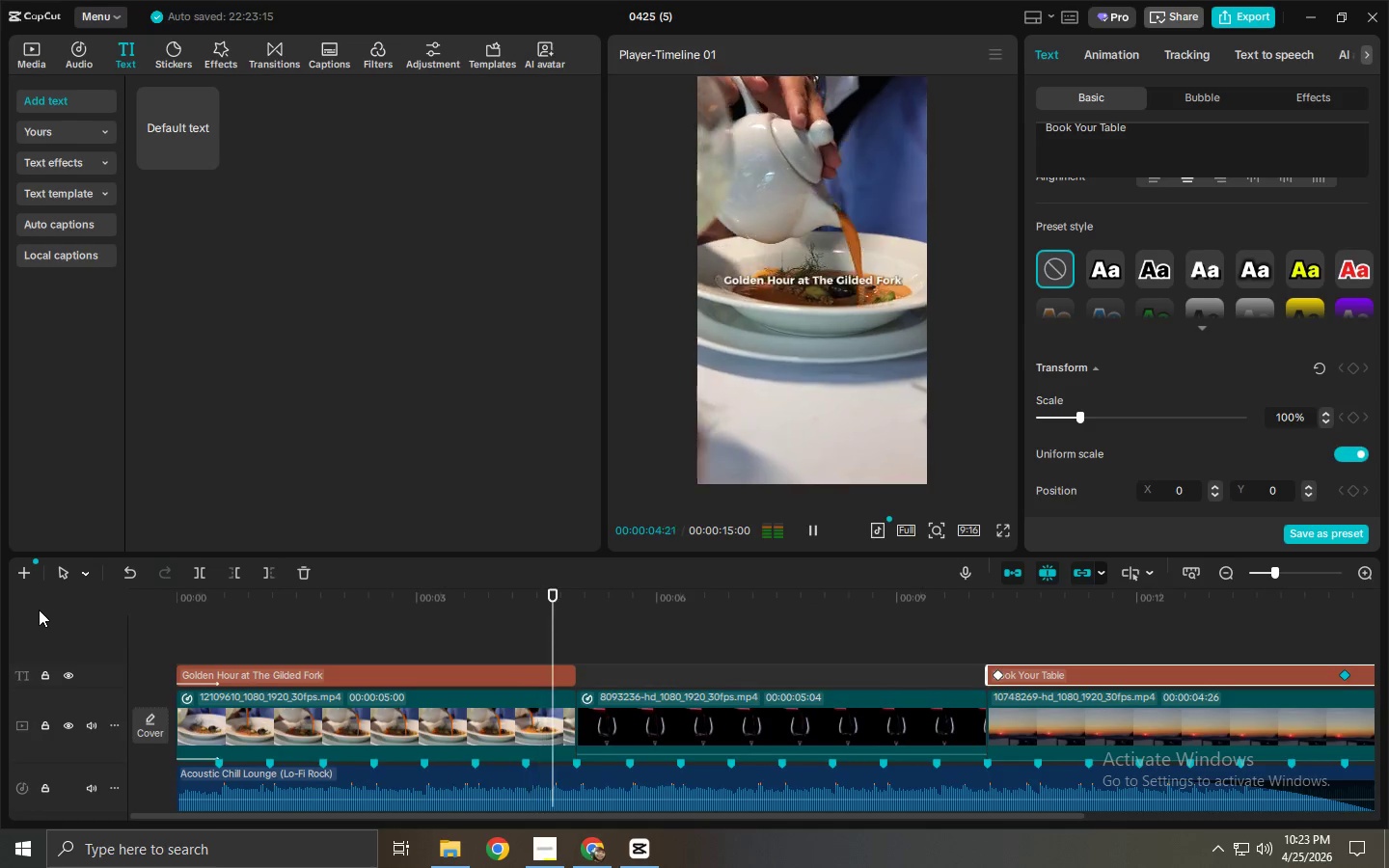 
wait(6.39)
 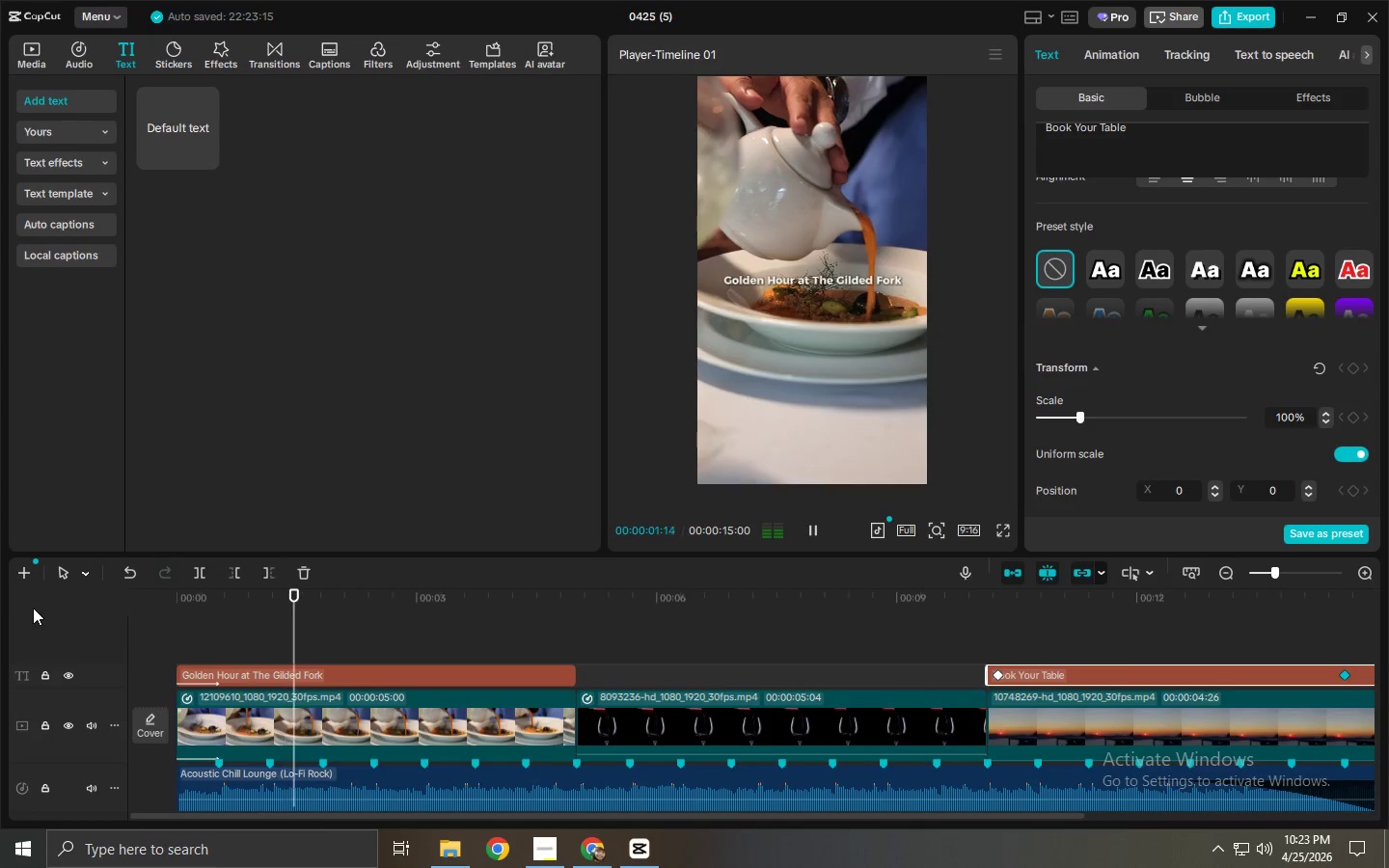 
key(Space)
 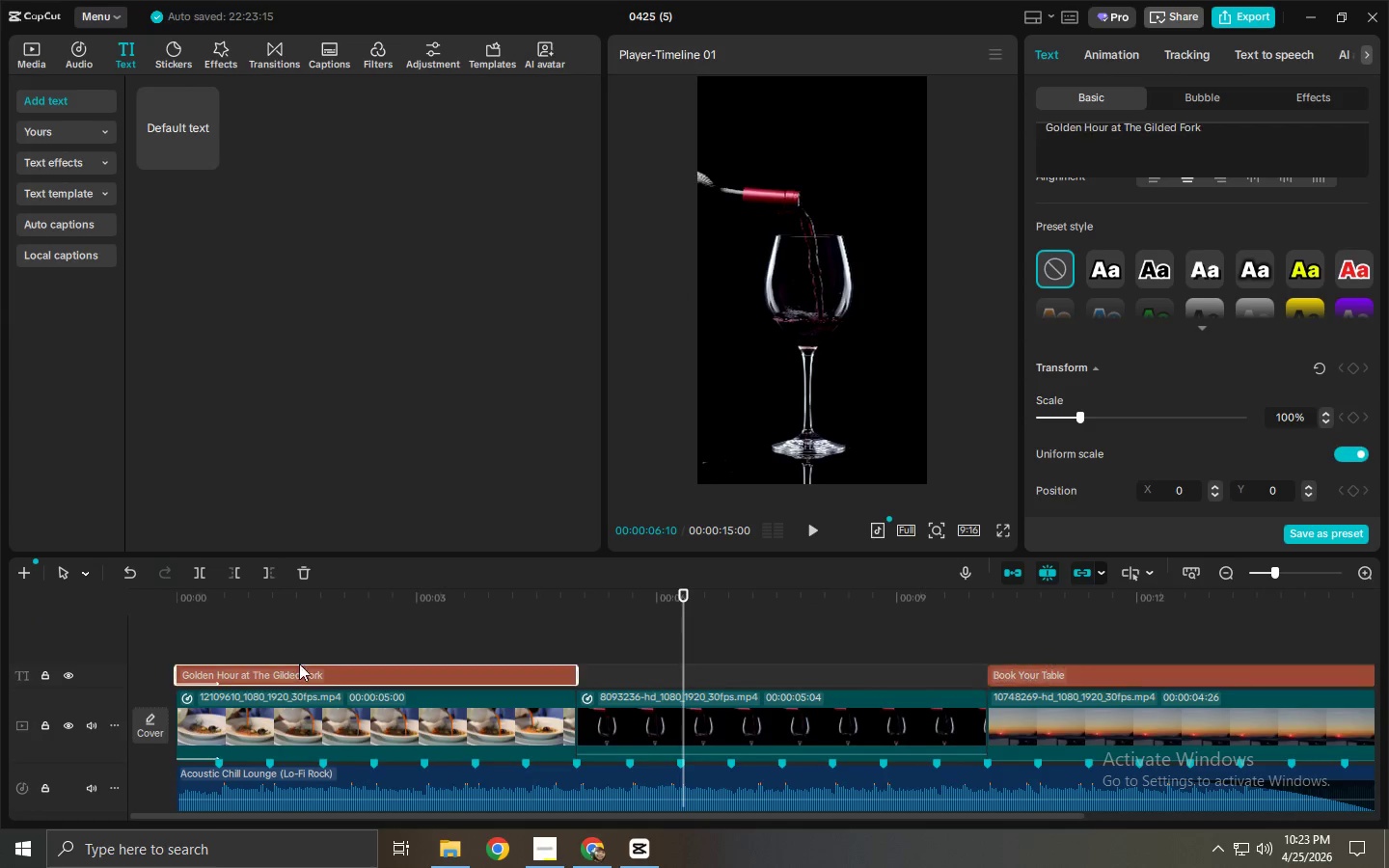 
double_click([322, 603])
 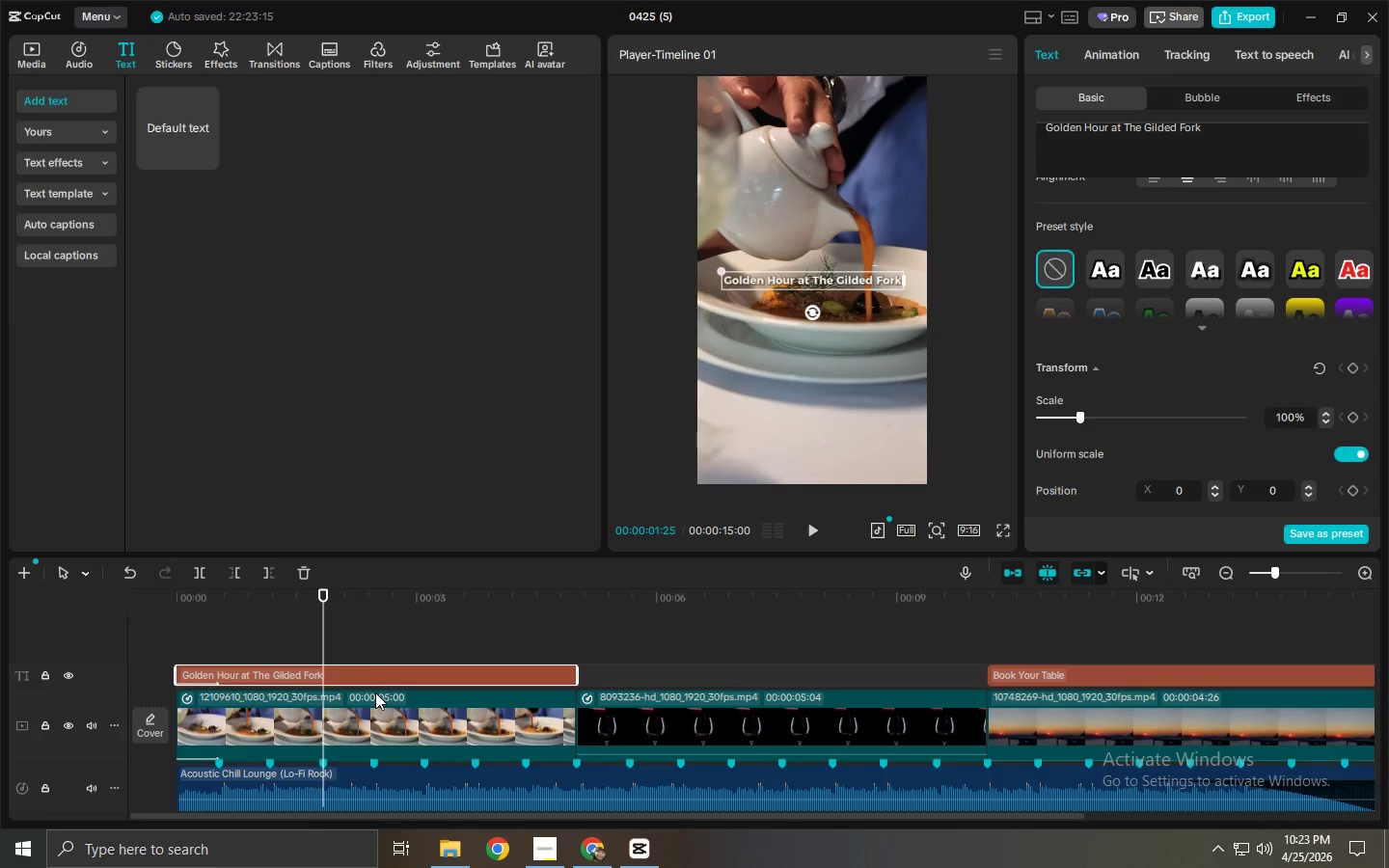 
left_click([376, 670])
 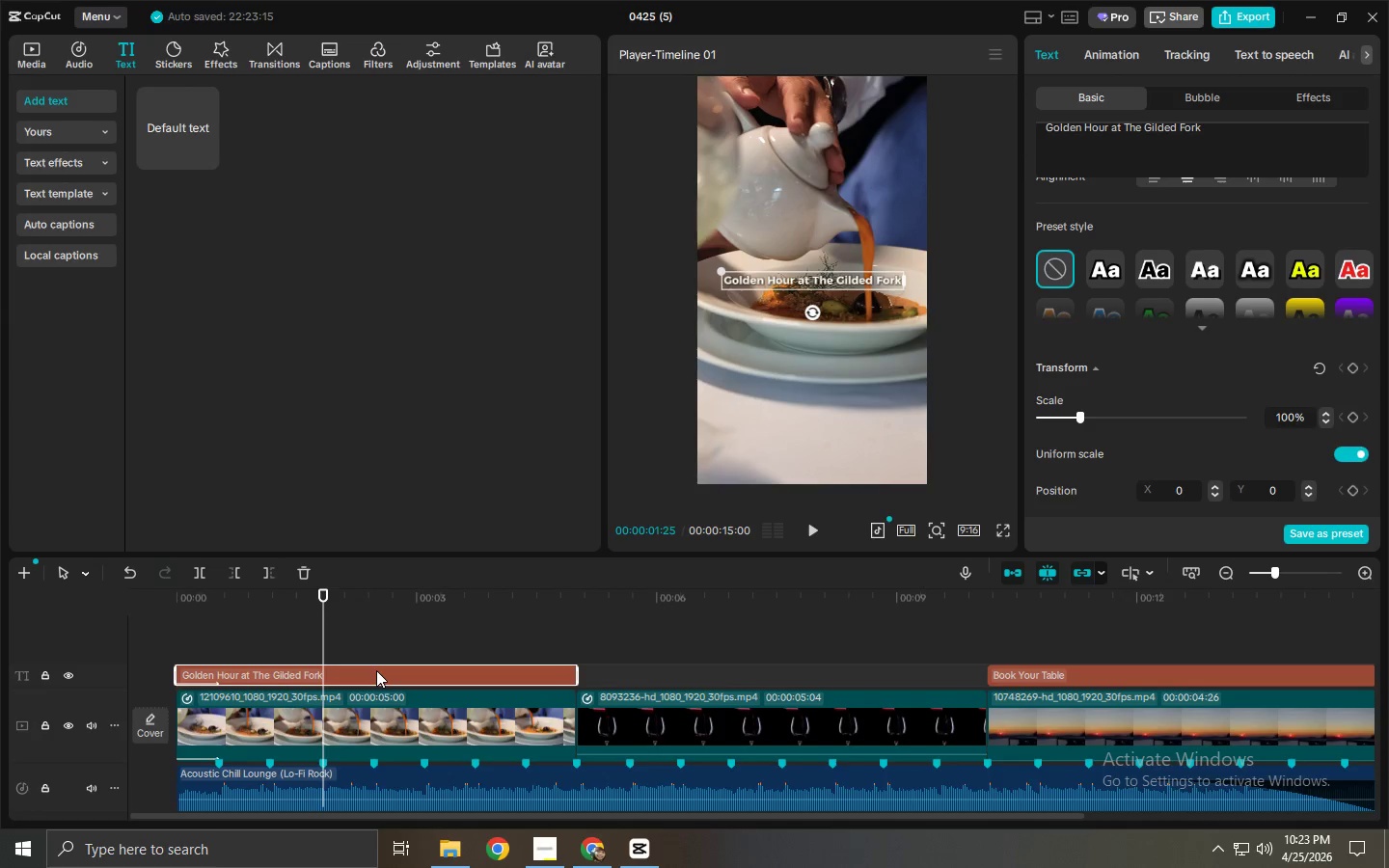 
left_click([380, 681])
 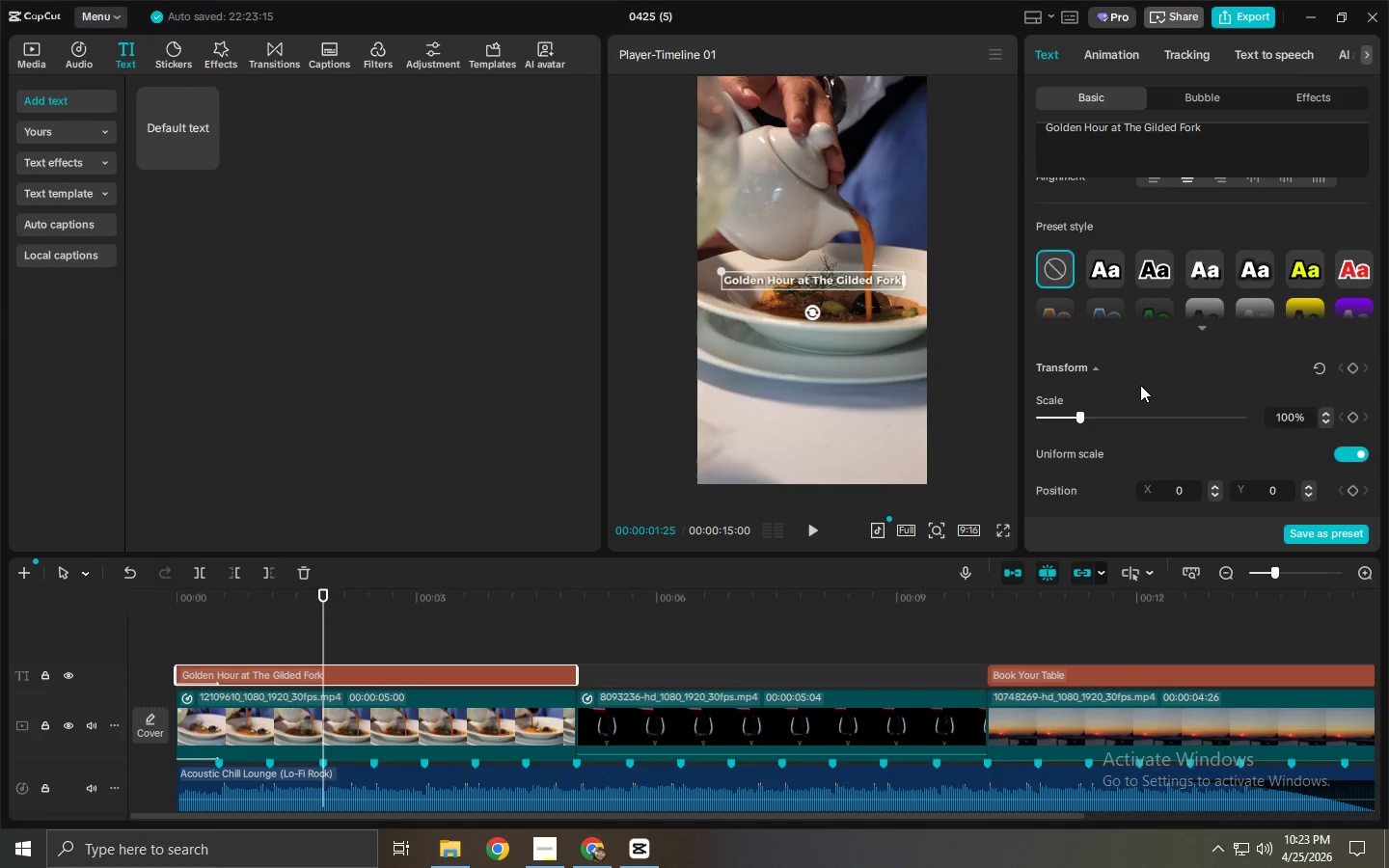 
scroll: coordinate [1140, 385], scroll_direction: down, amount: 1.0
 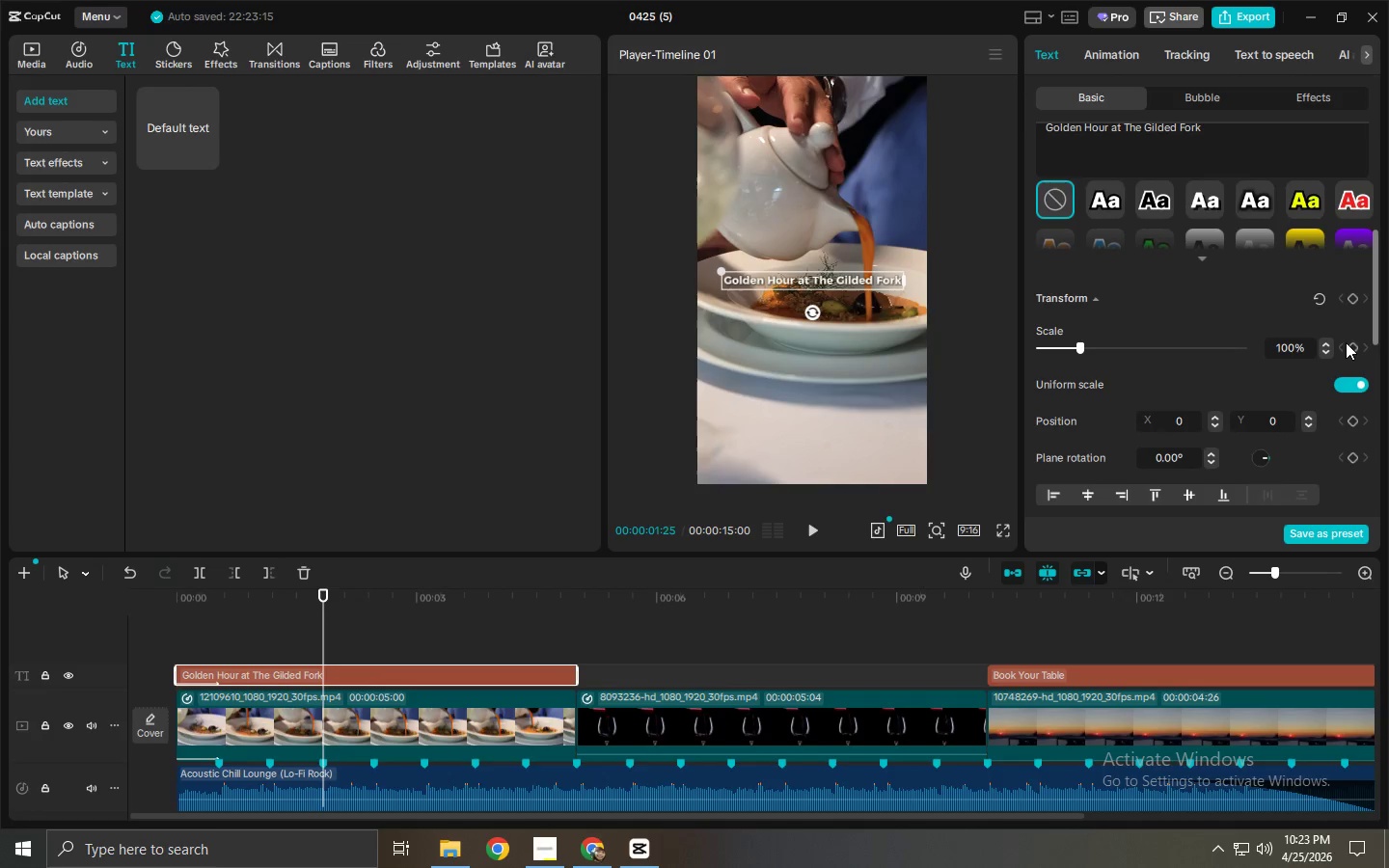 
left_click([1350, 342])
 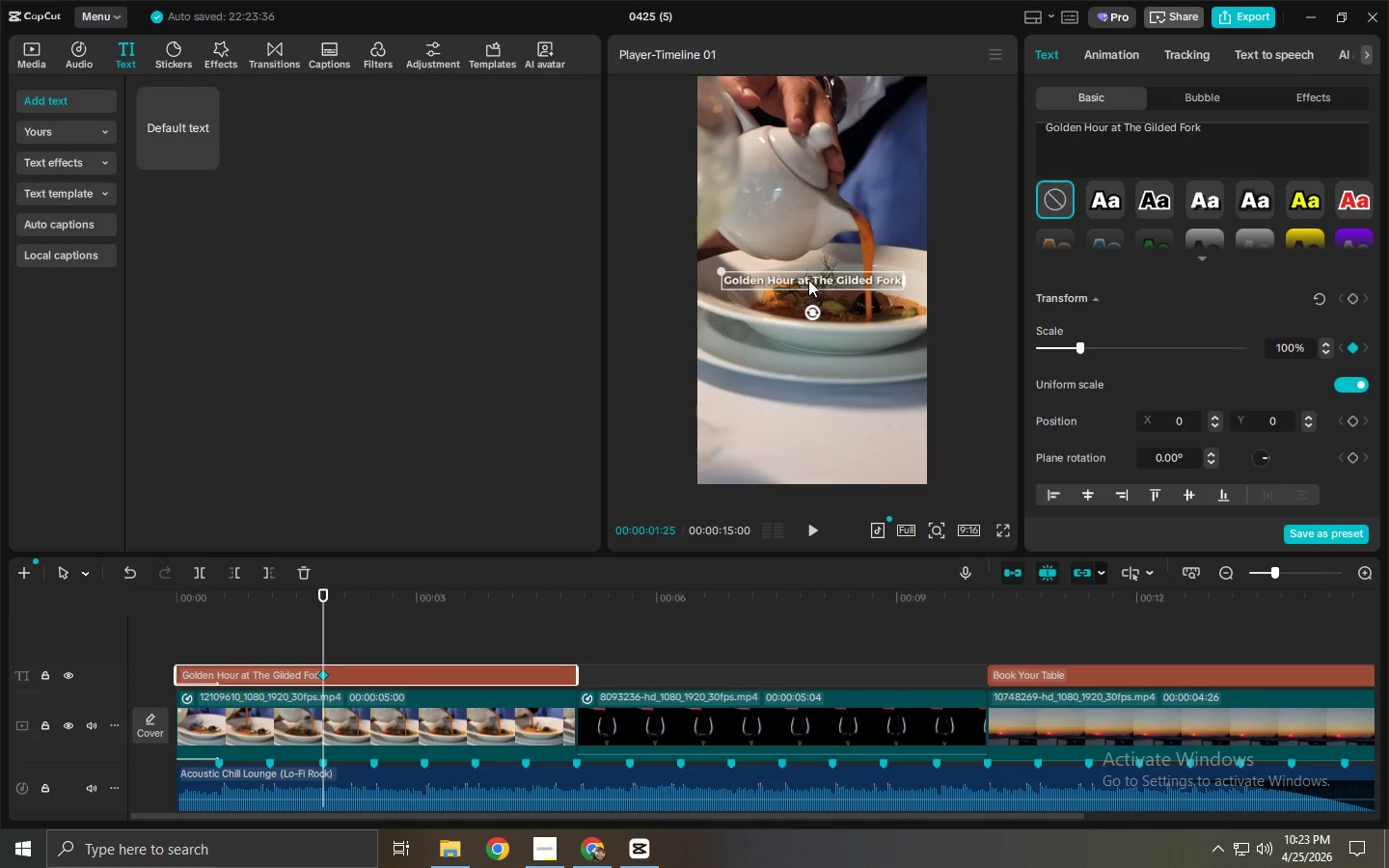 
left_click_drag(start_coordinate=[808, 280], to_coordinate=[809, 265])
 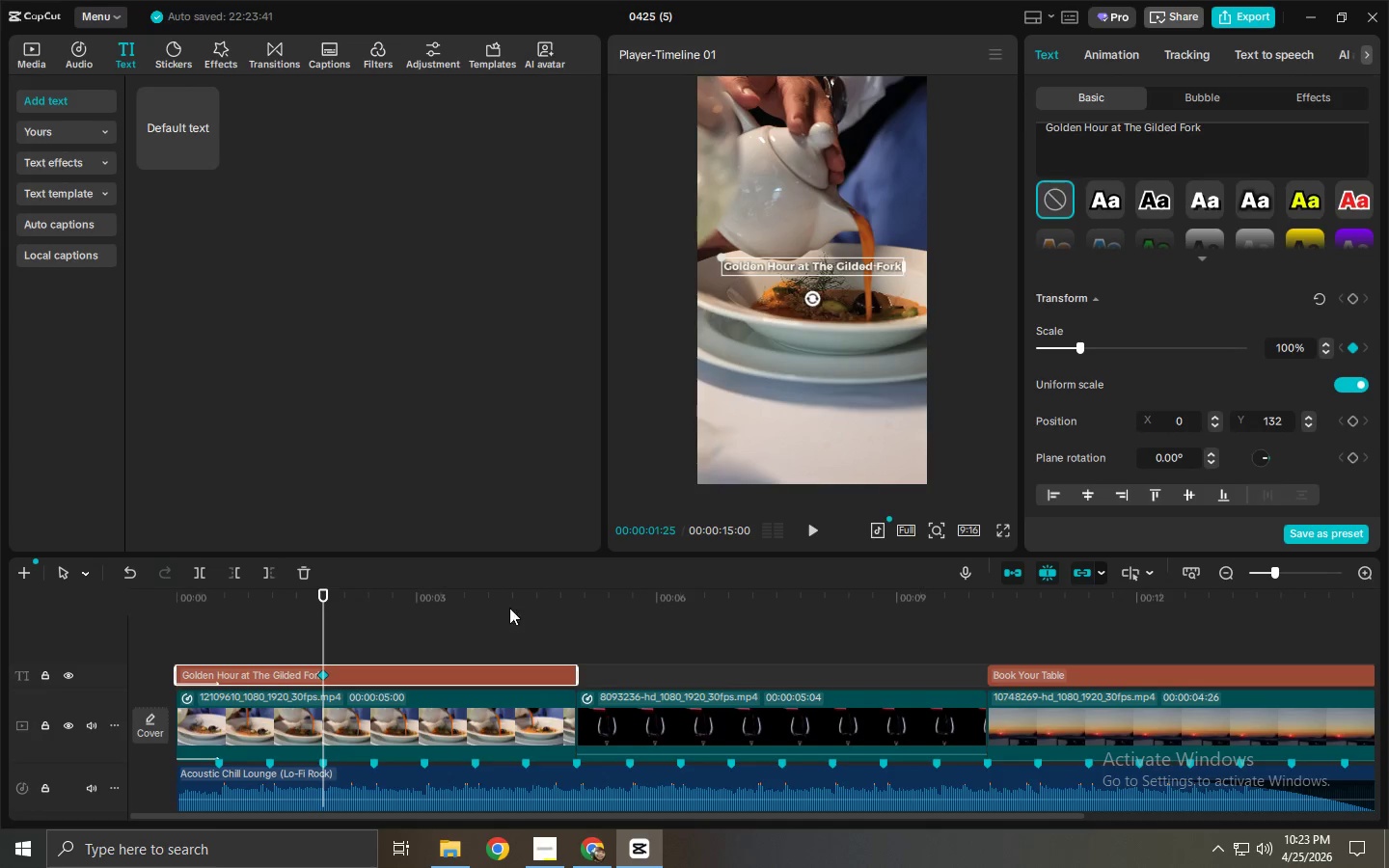 
key(Control+Z)
 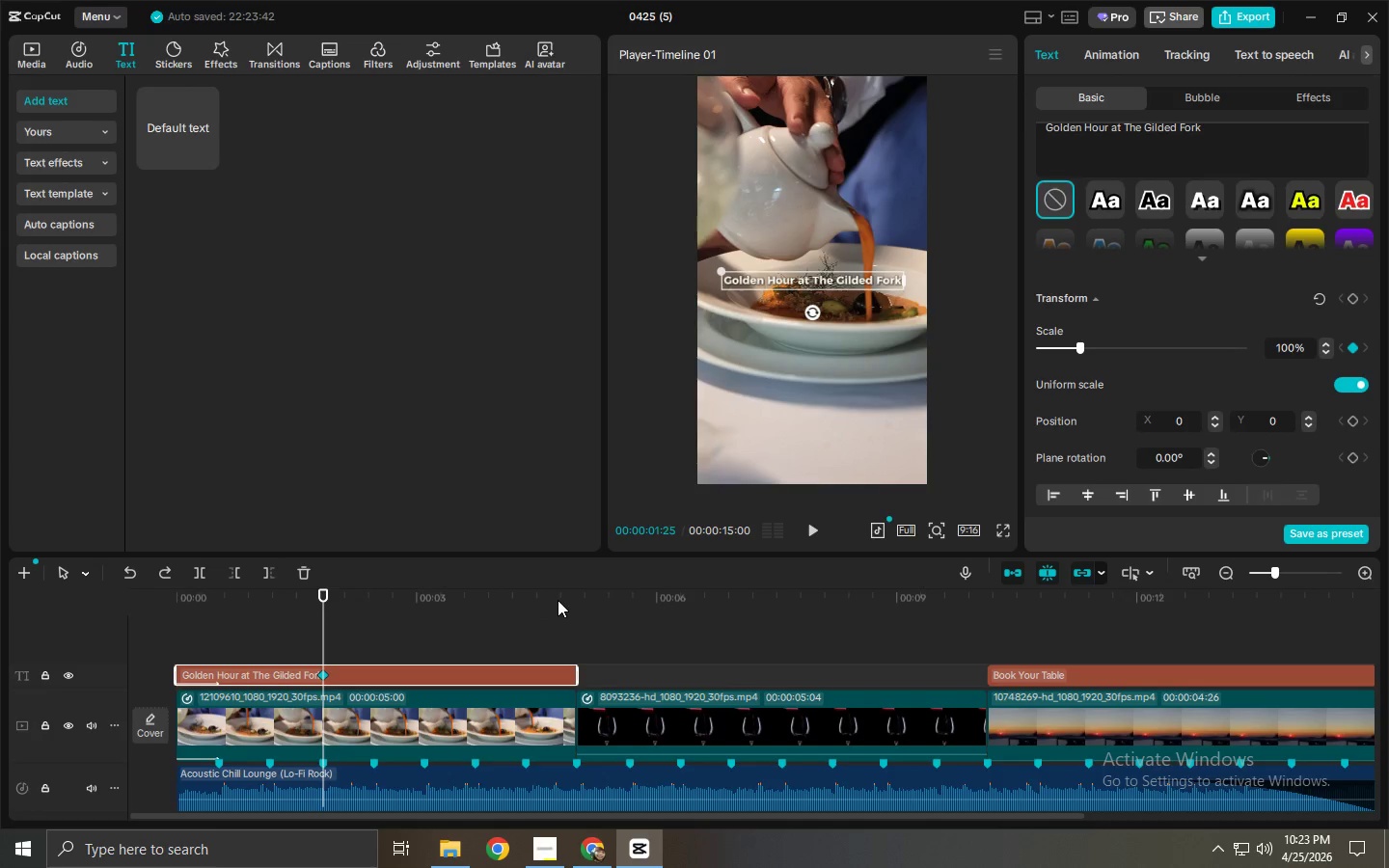 
key(Control+Z)
 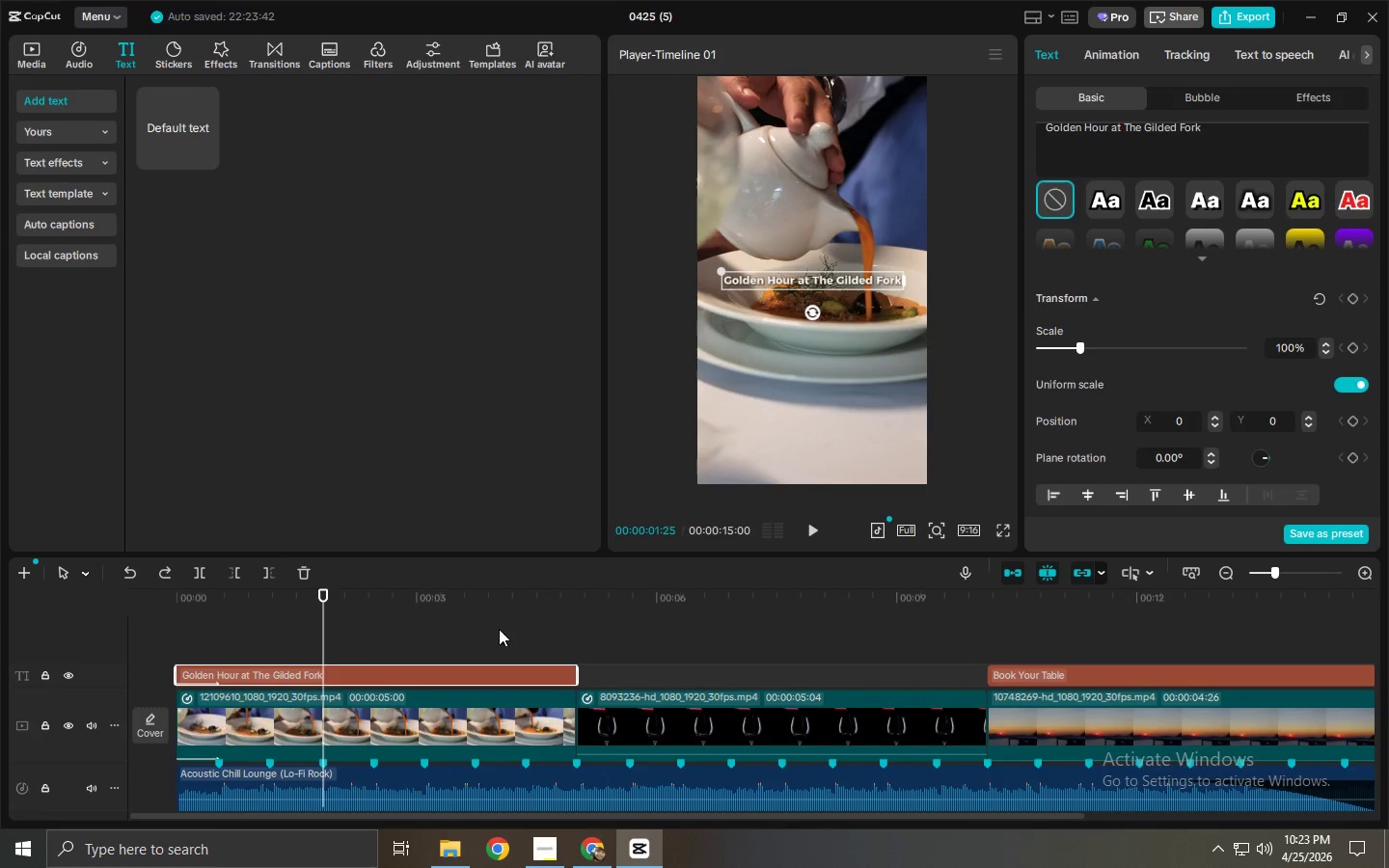 
left_click_drag(start_coordinate=[276, 606], to_coordinate=[266, 608])
 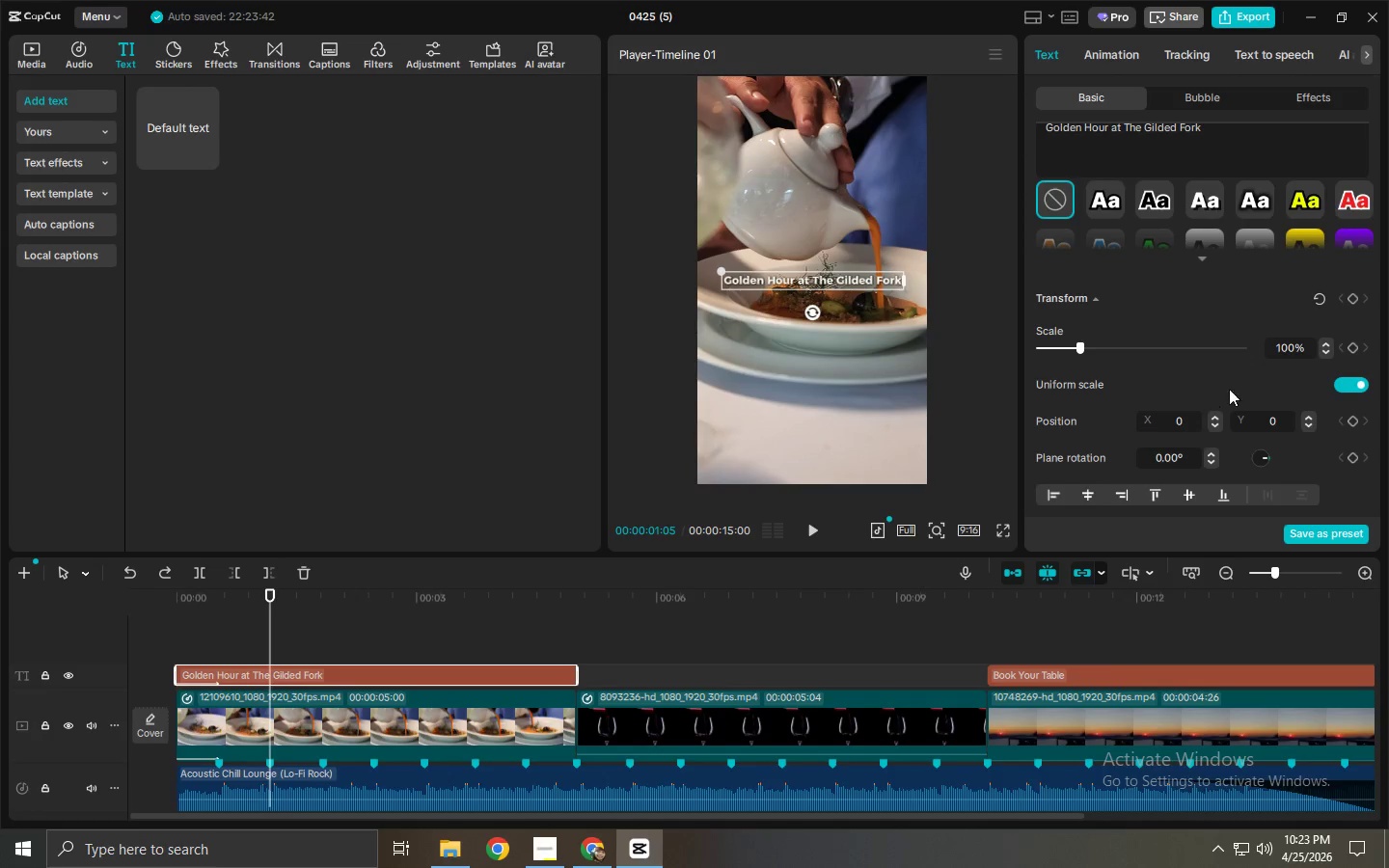 
left_click([1346, 347])
 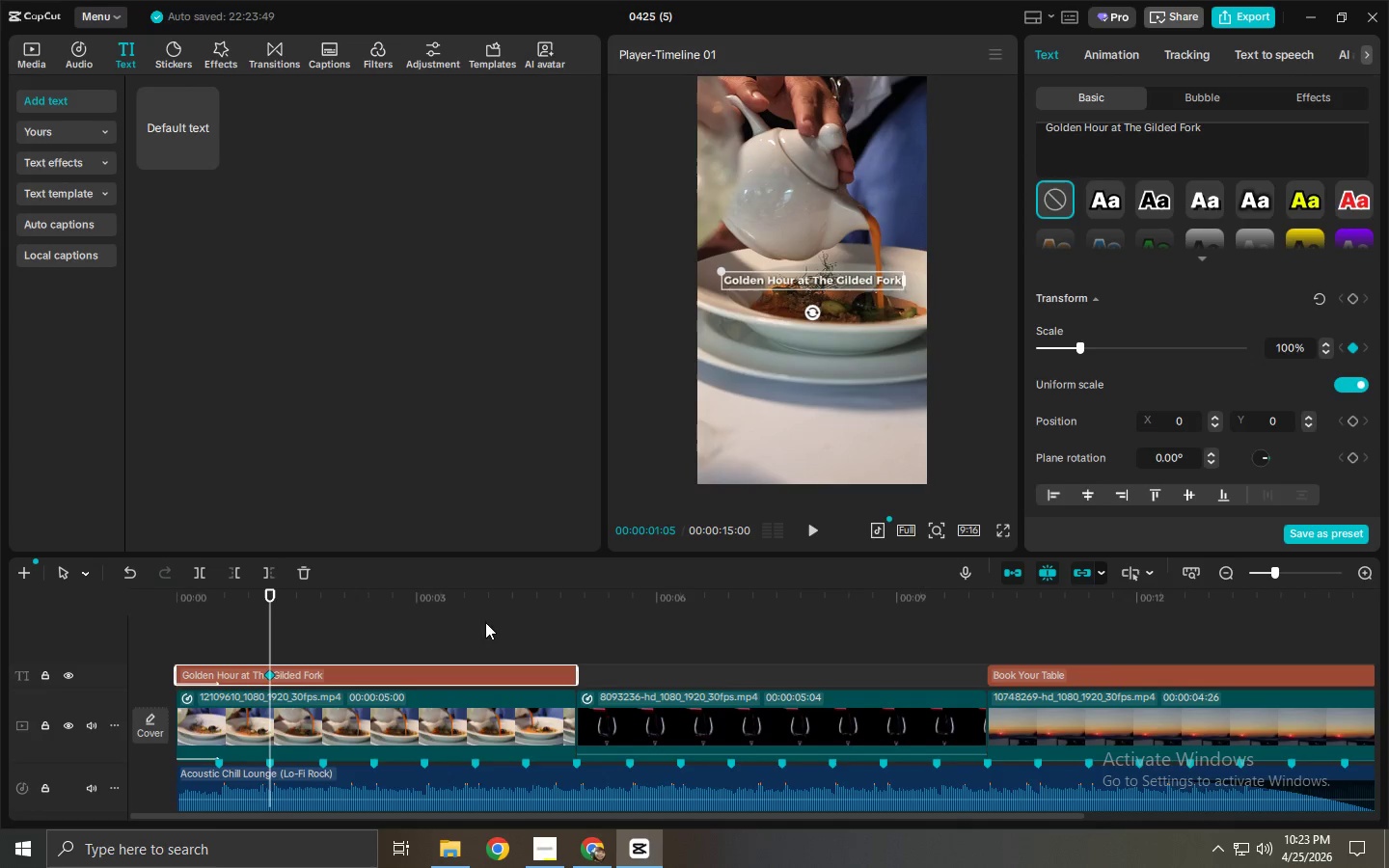 
left_click_drag(start_coordinate=[338, 597], to_coordinate=[474, 596])
 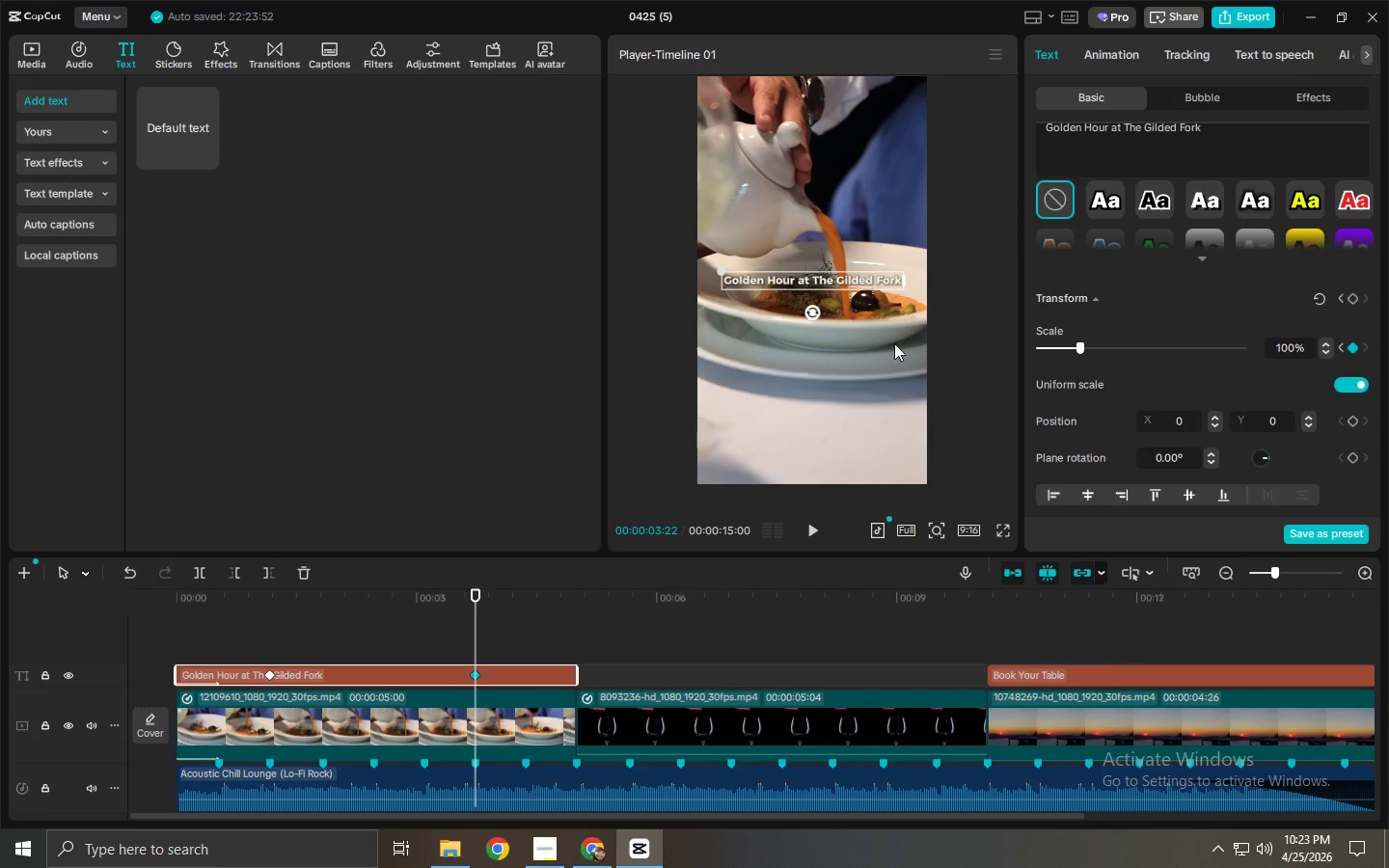 
left_click_drag(start_coordinate=[814, 280], to_coordinate=[812, 249])
 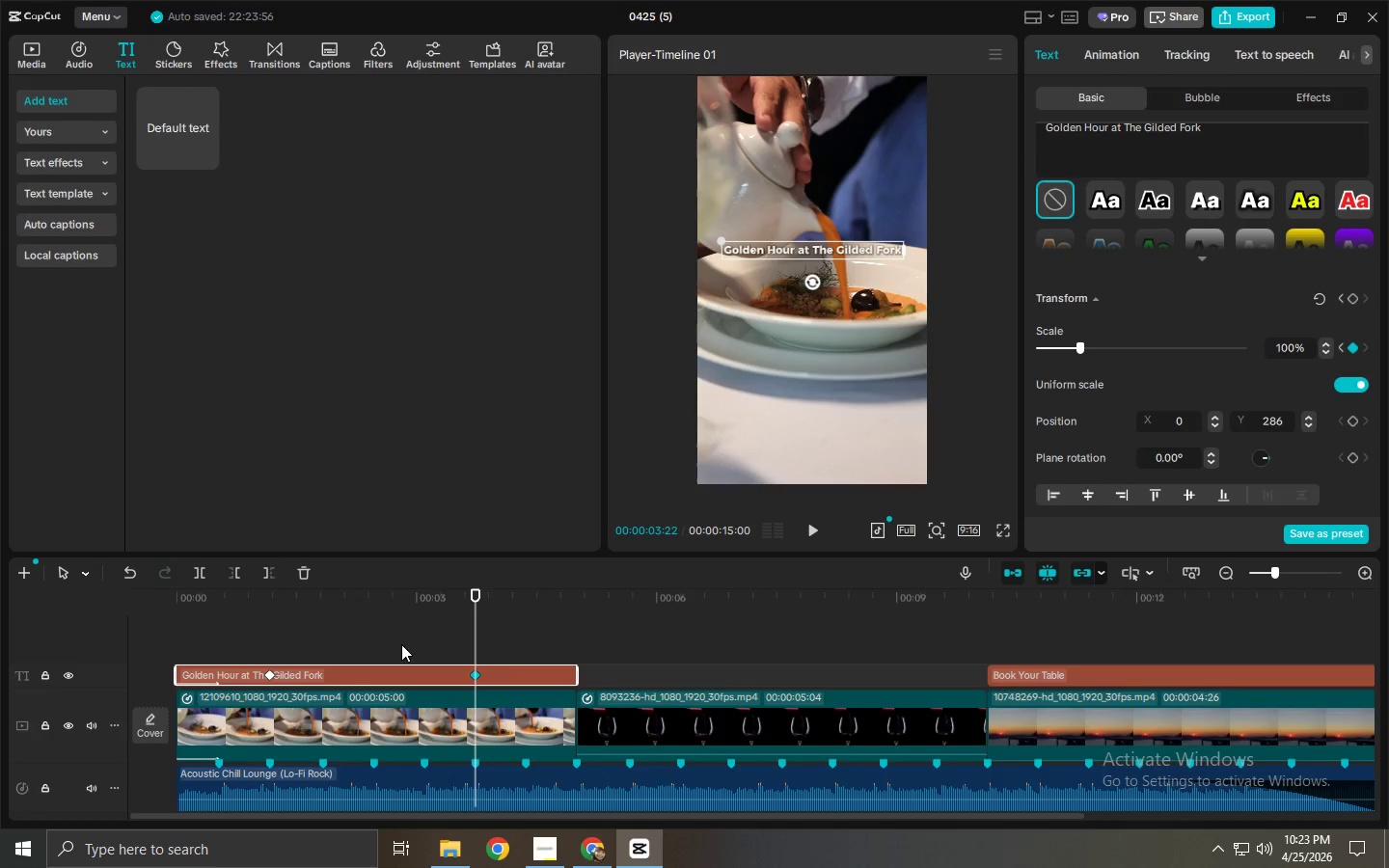 
left_click_drag(start_coordinate=[305, 597], to_coordinate=[88, 600])
 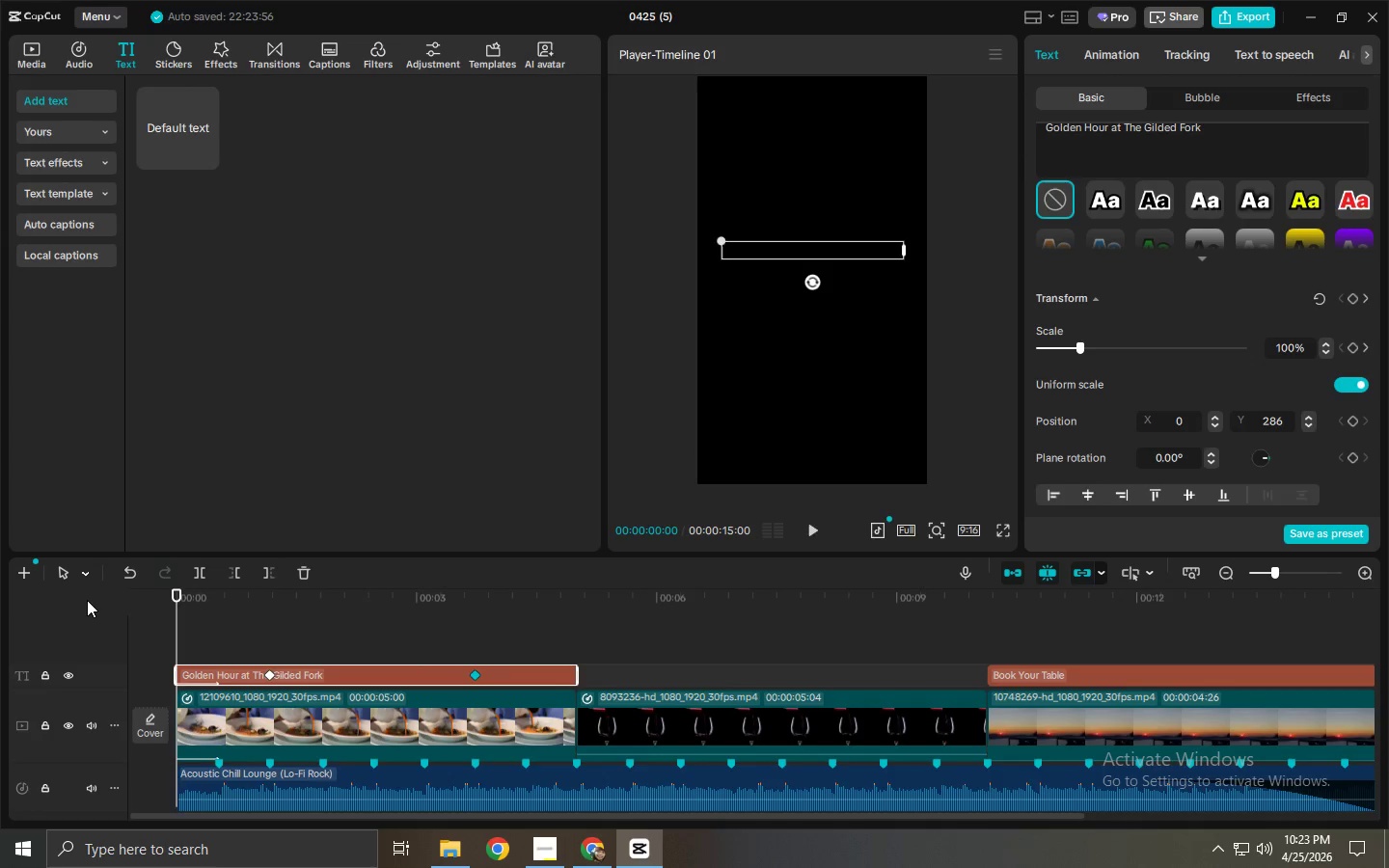 
key(Space)
 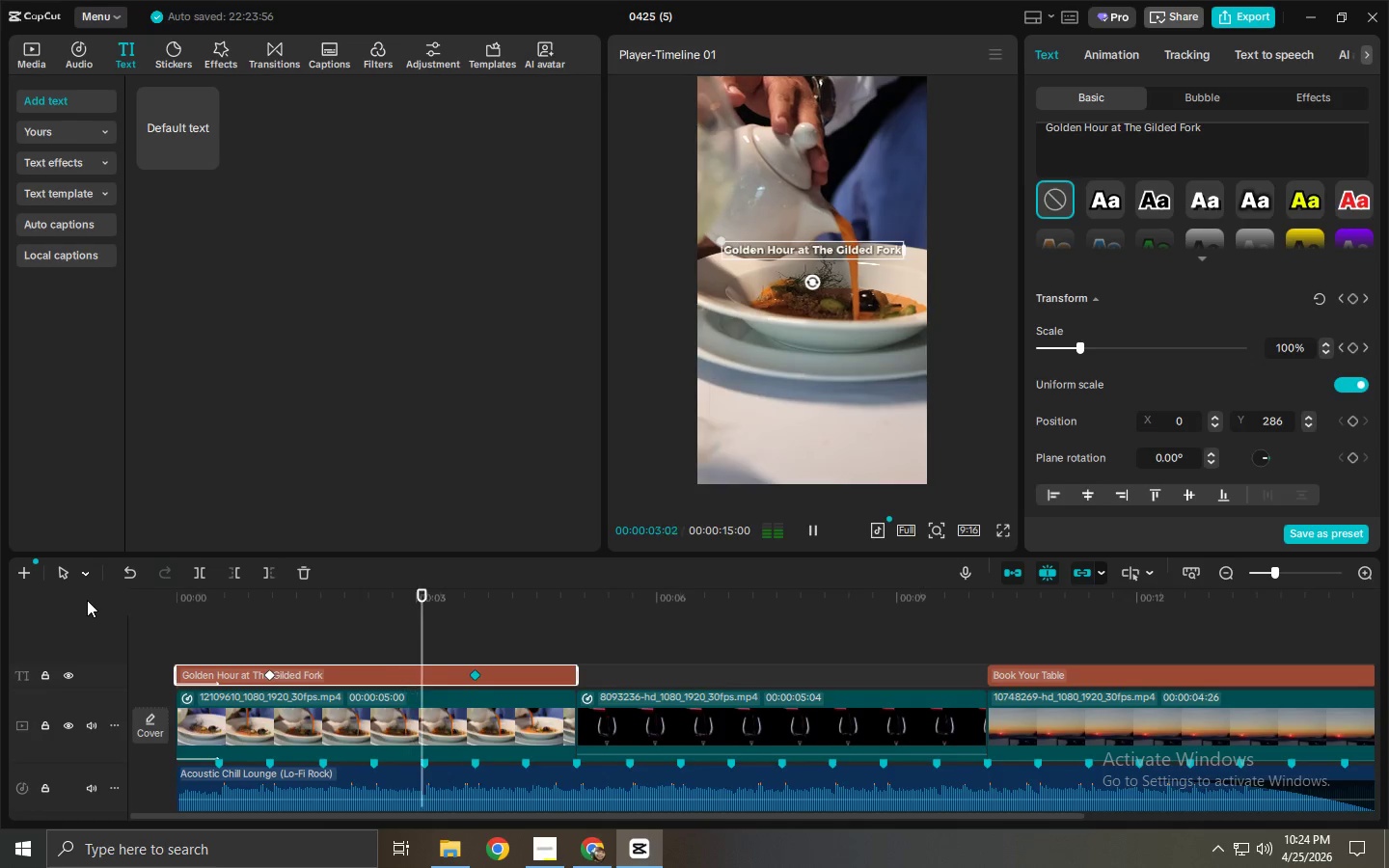 
key(Space)
 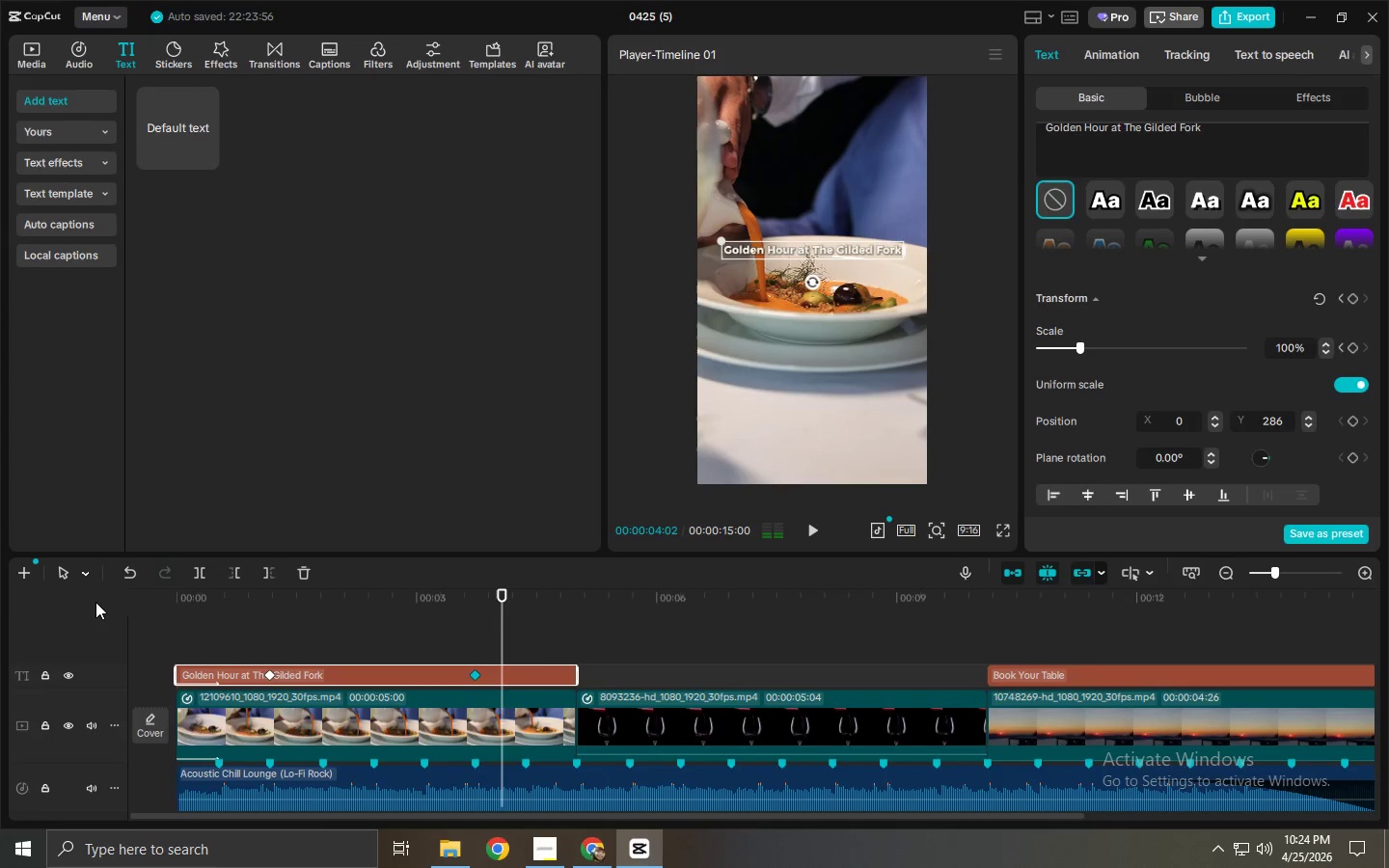 
key(Control+Z)
 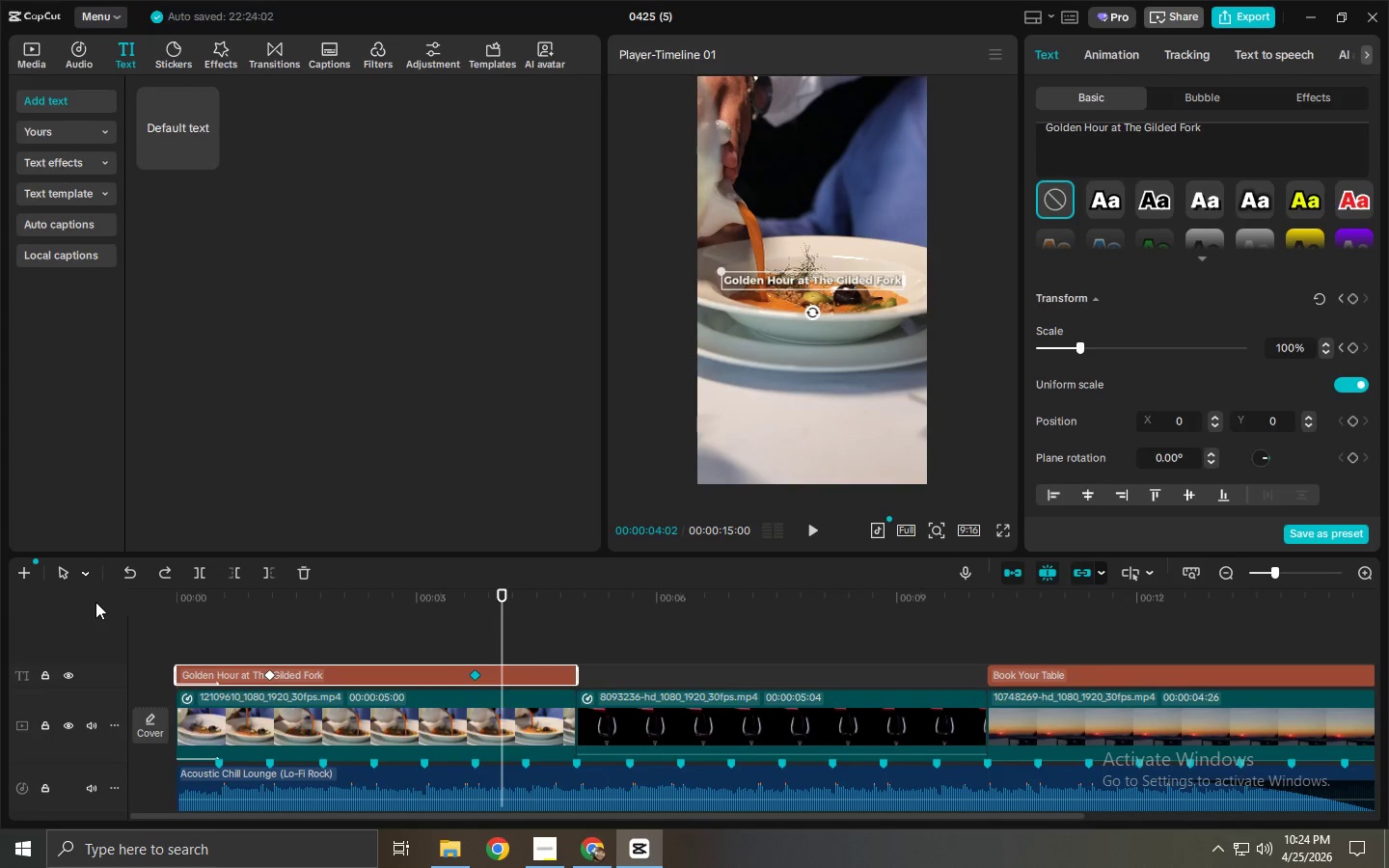 
key(Control+Z)
 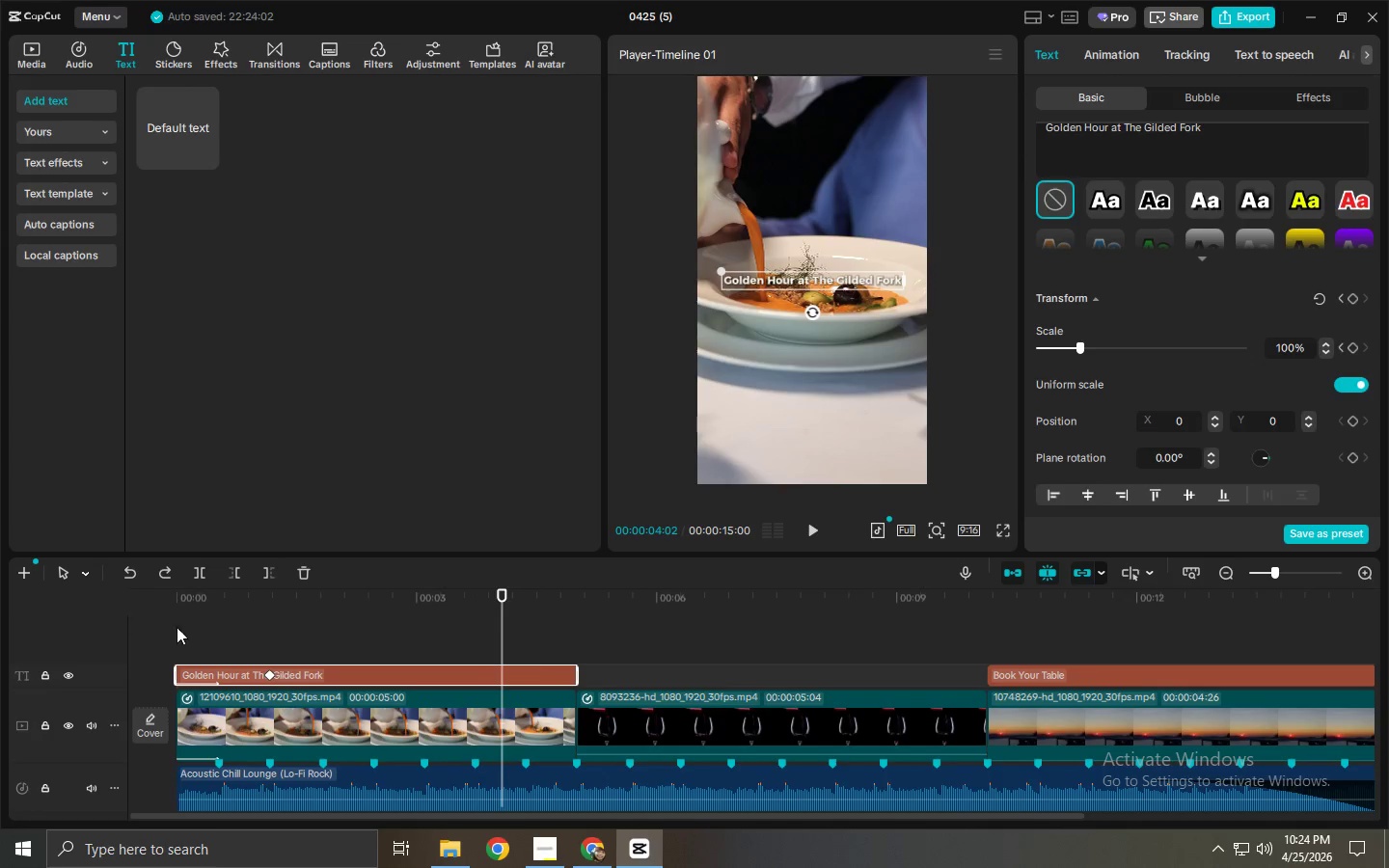 
key(Control+Z)
 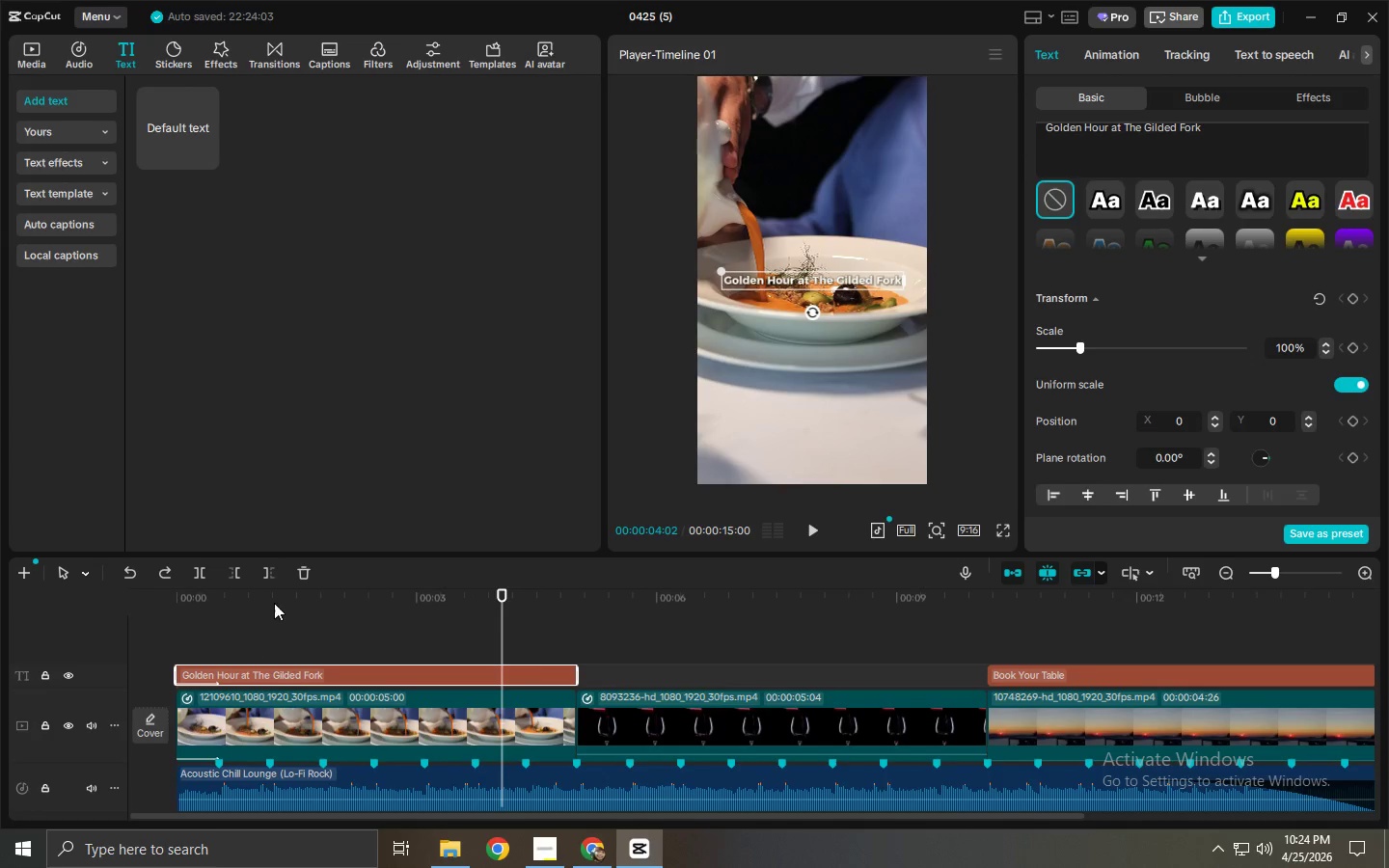 
left_click_drag(start_coordinate=[275, 599], to_coordinate=[267, 601])
 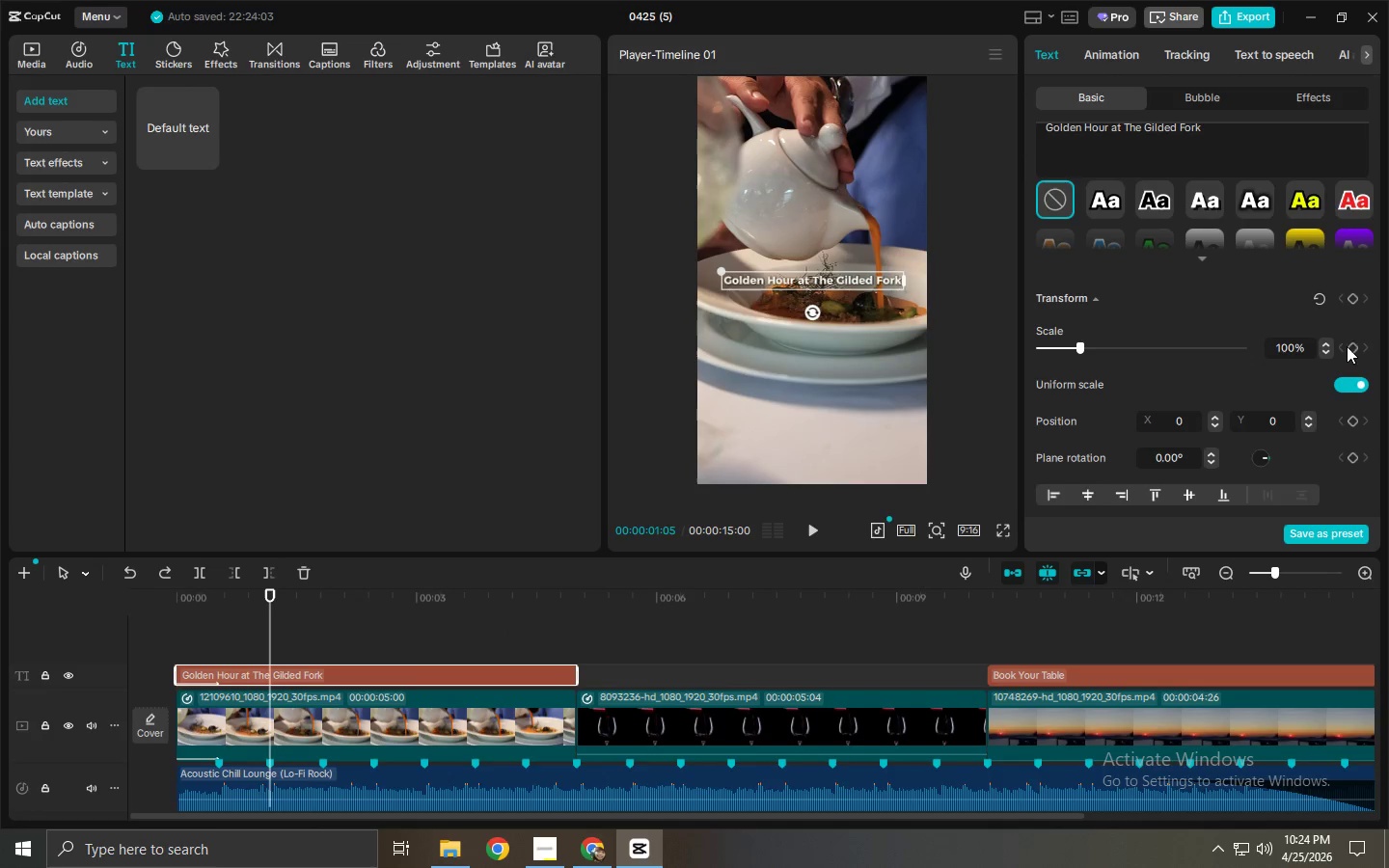 
left_click([1353, 345])
 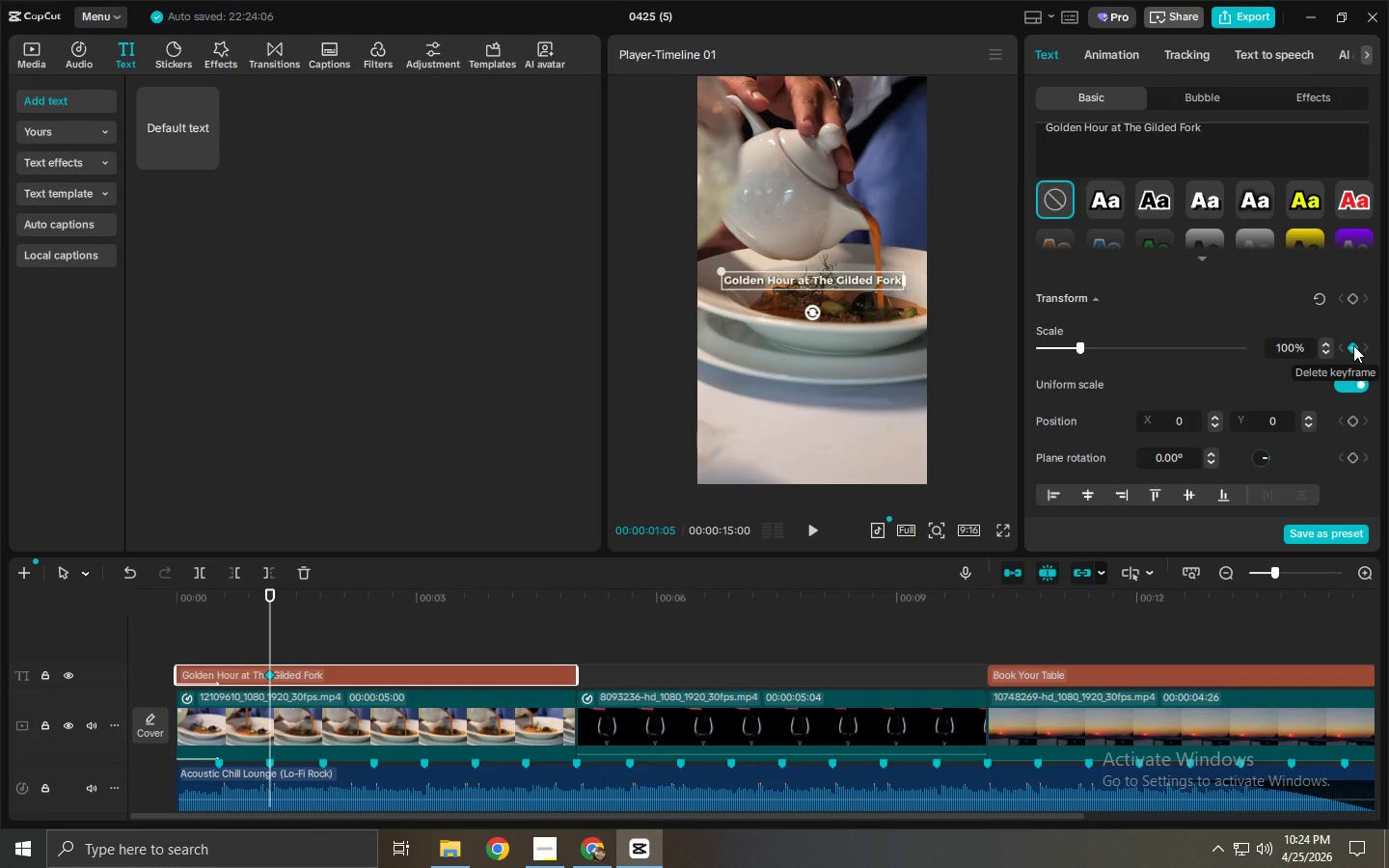 
key(Control+ControlLeft)
 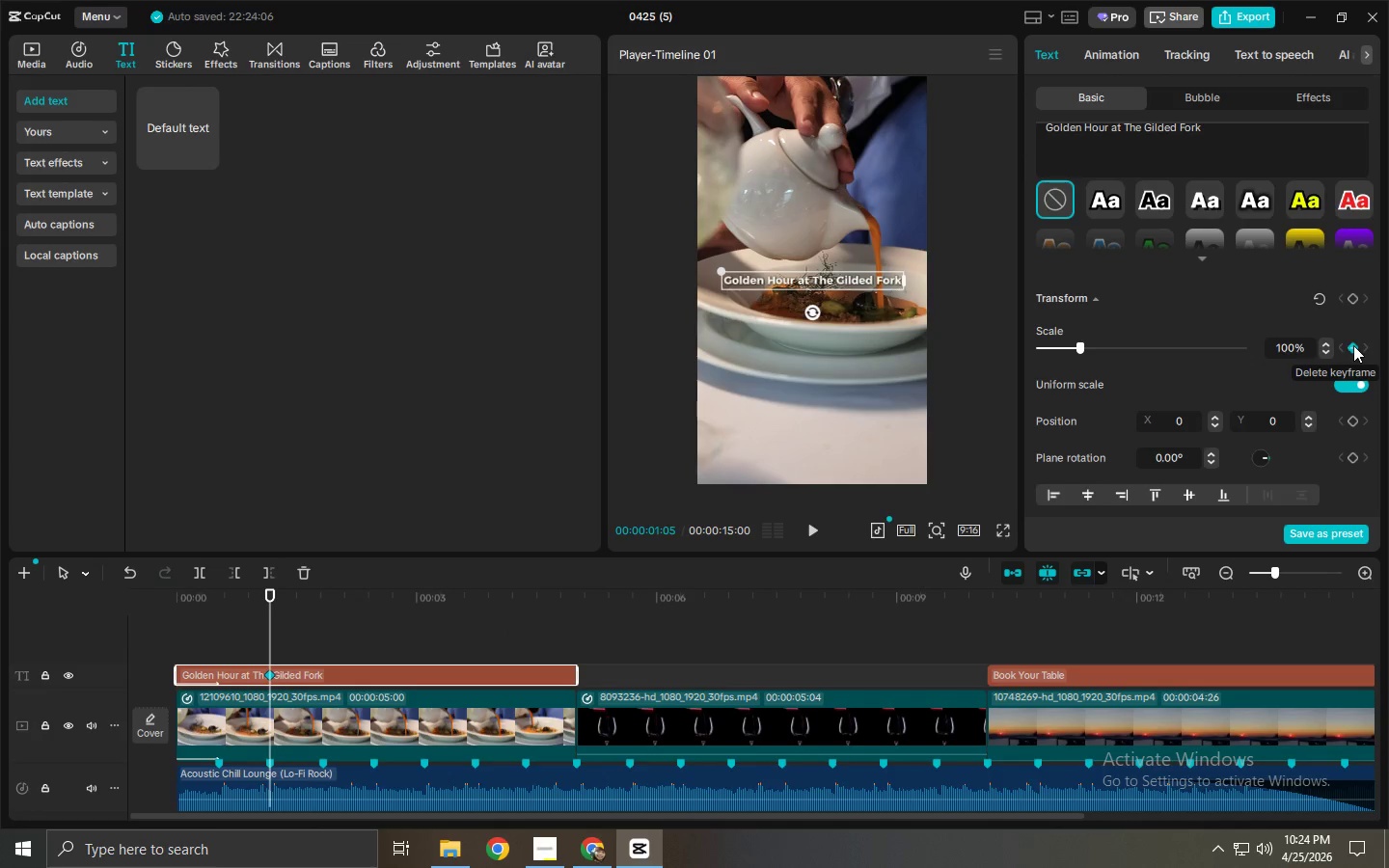 
key(Control+Z)
 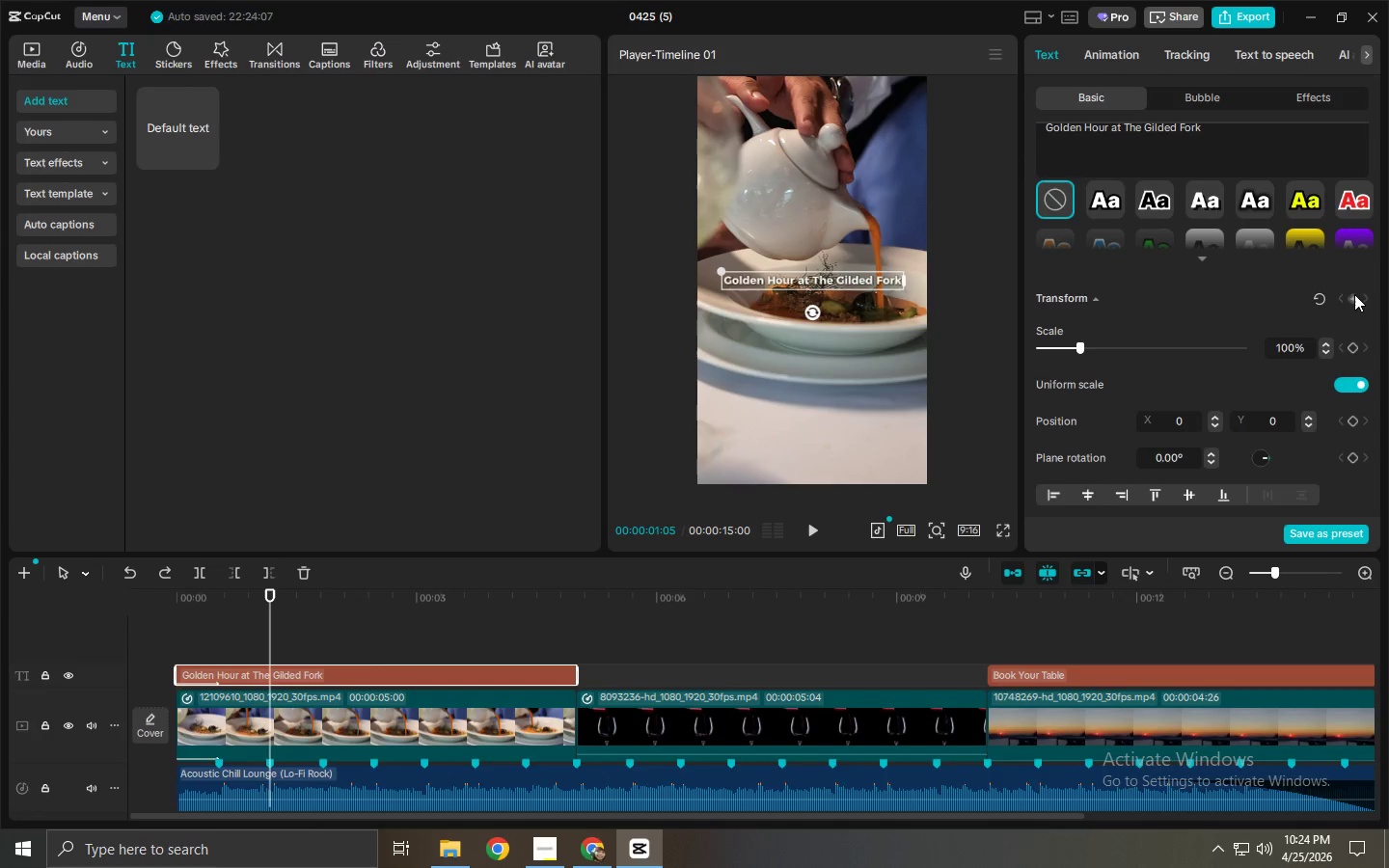 
left_click([1354, 294])
 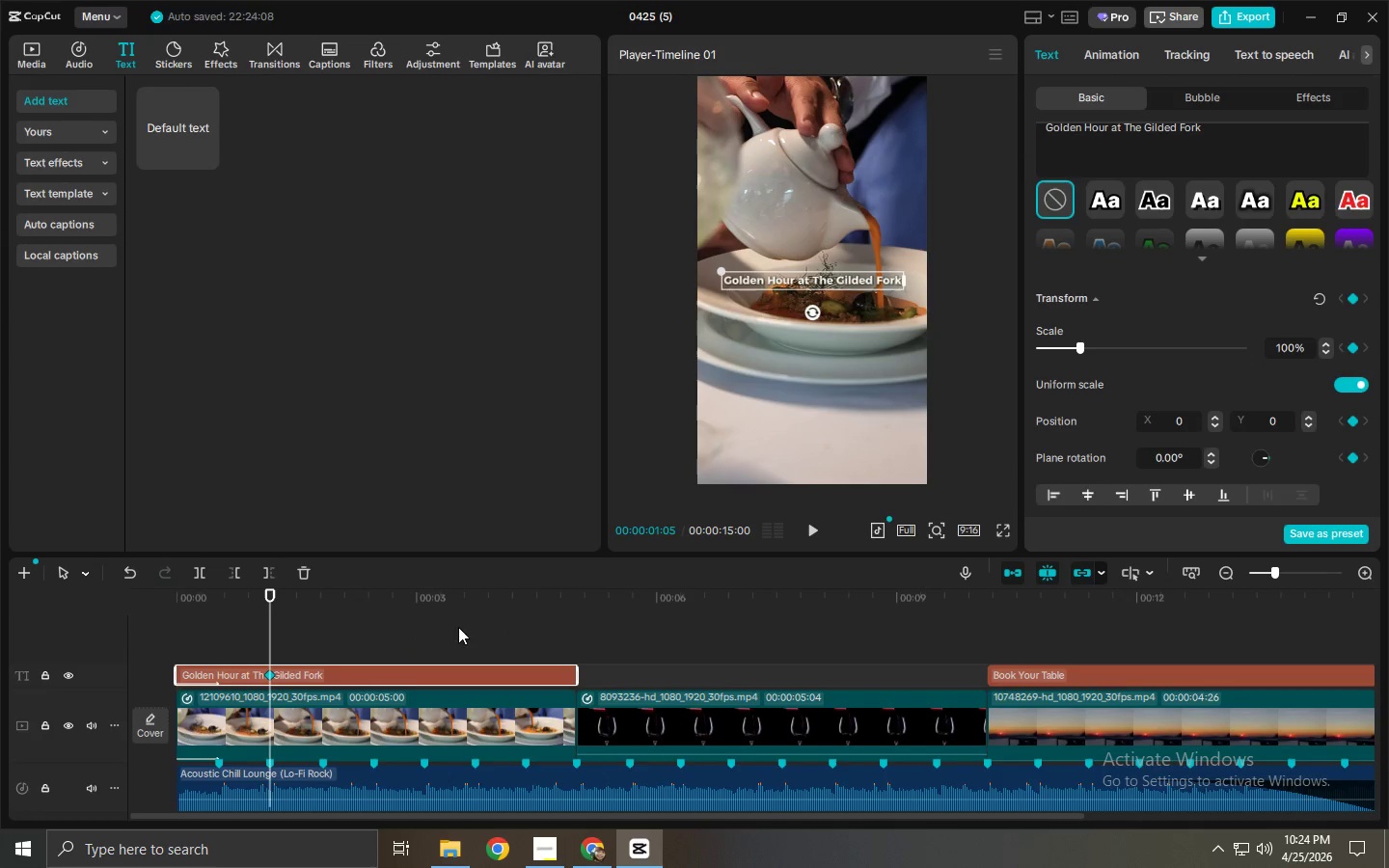 
left_click_drag(start_coordinate=[447, 595], to_coordinate=[472, 595])
 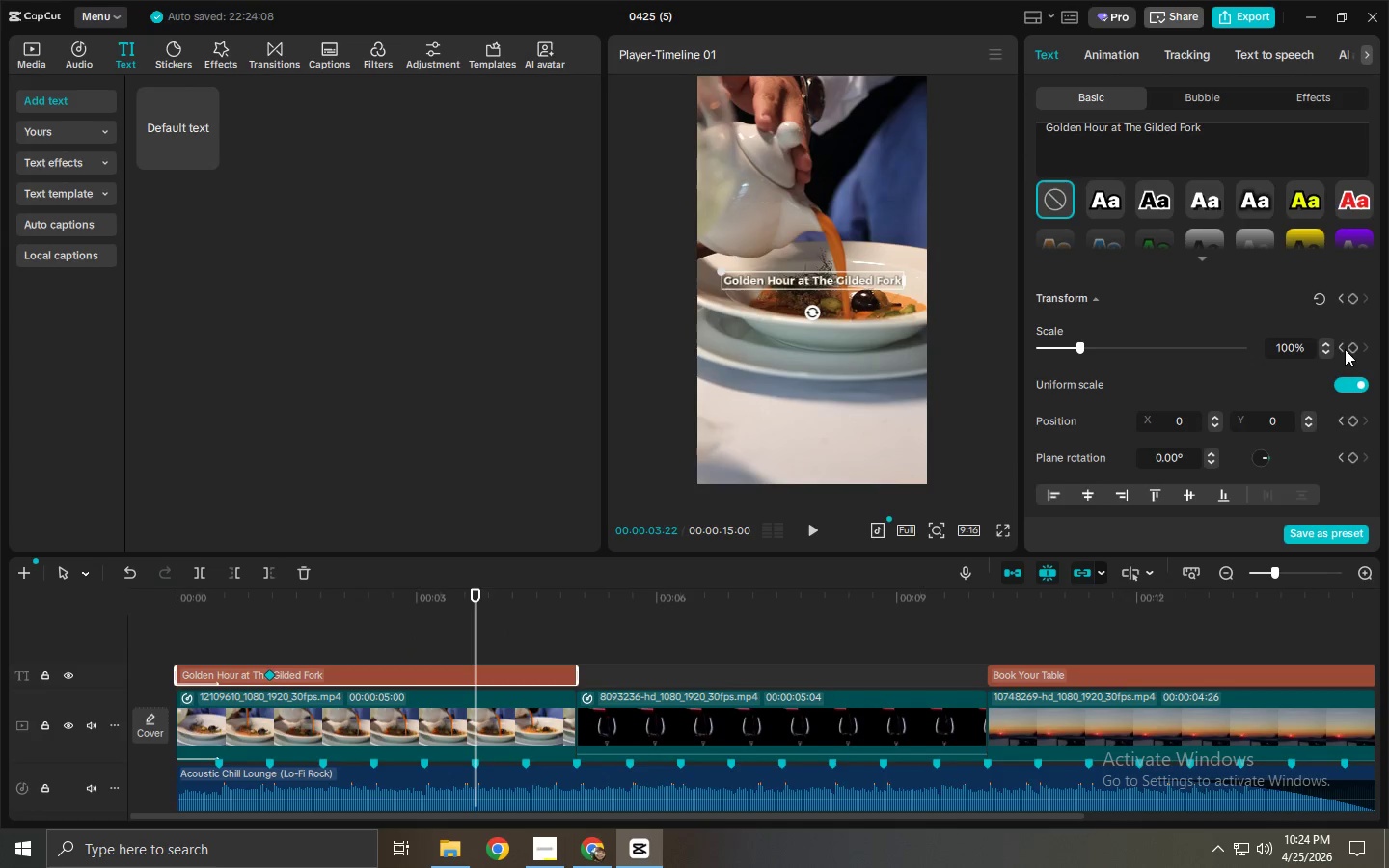 
left_click([1348, 346])
 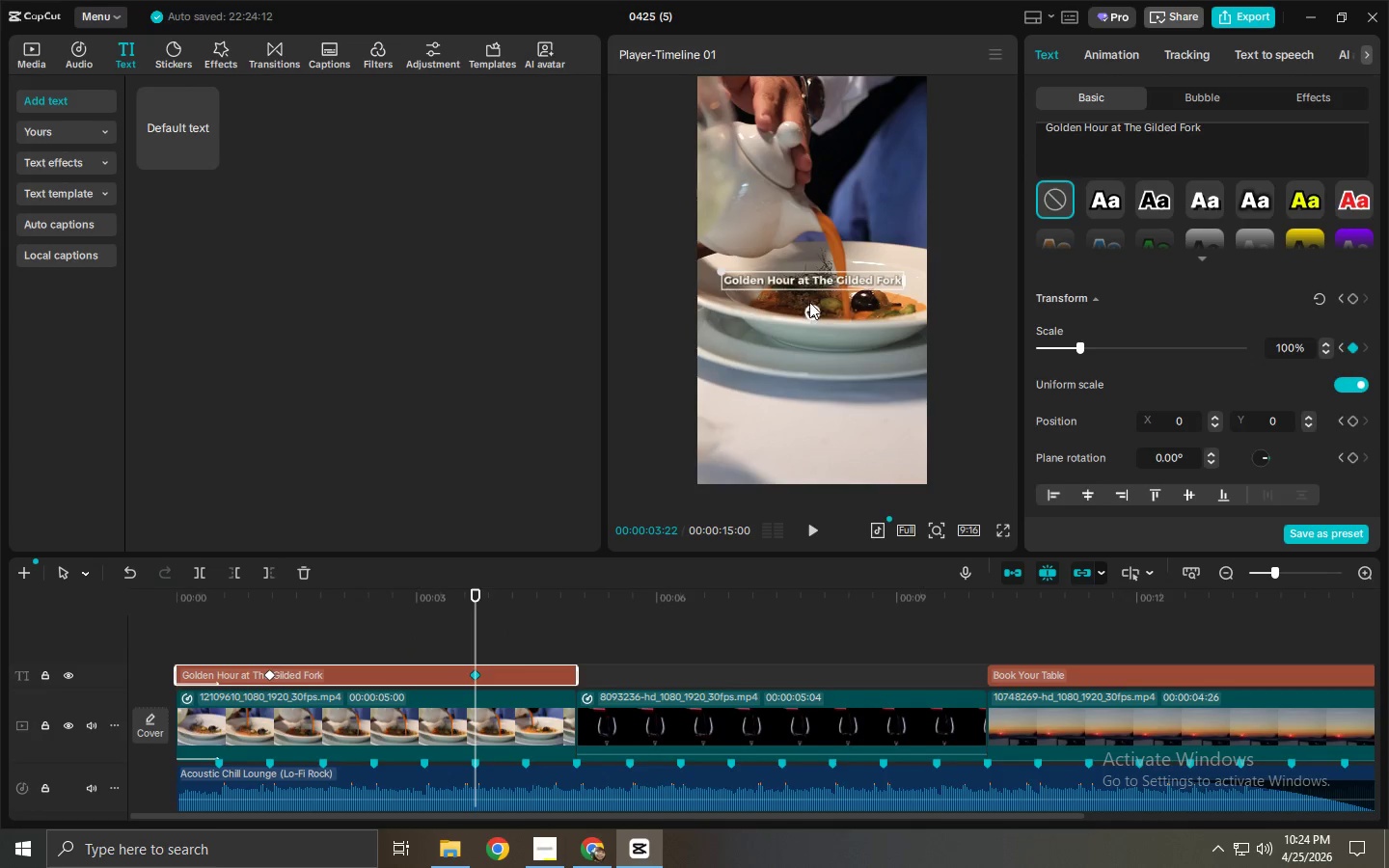 
left_click_drag(start_coordinate=[818, 281], to_coordinate=[818, 260])
 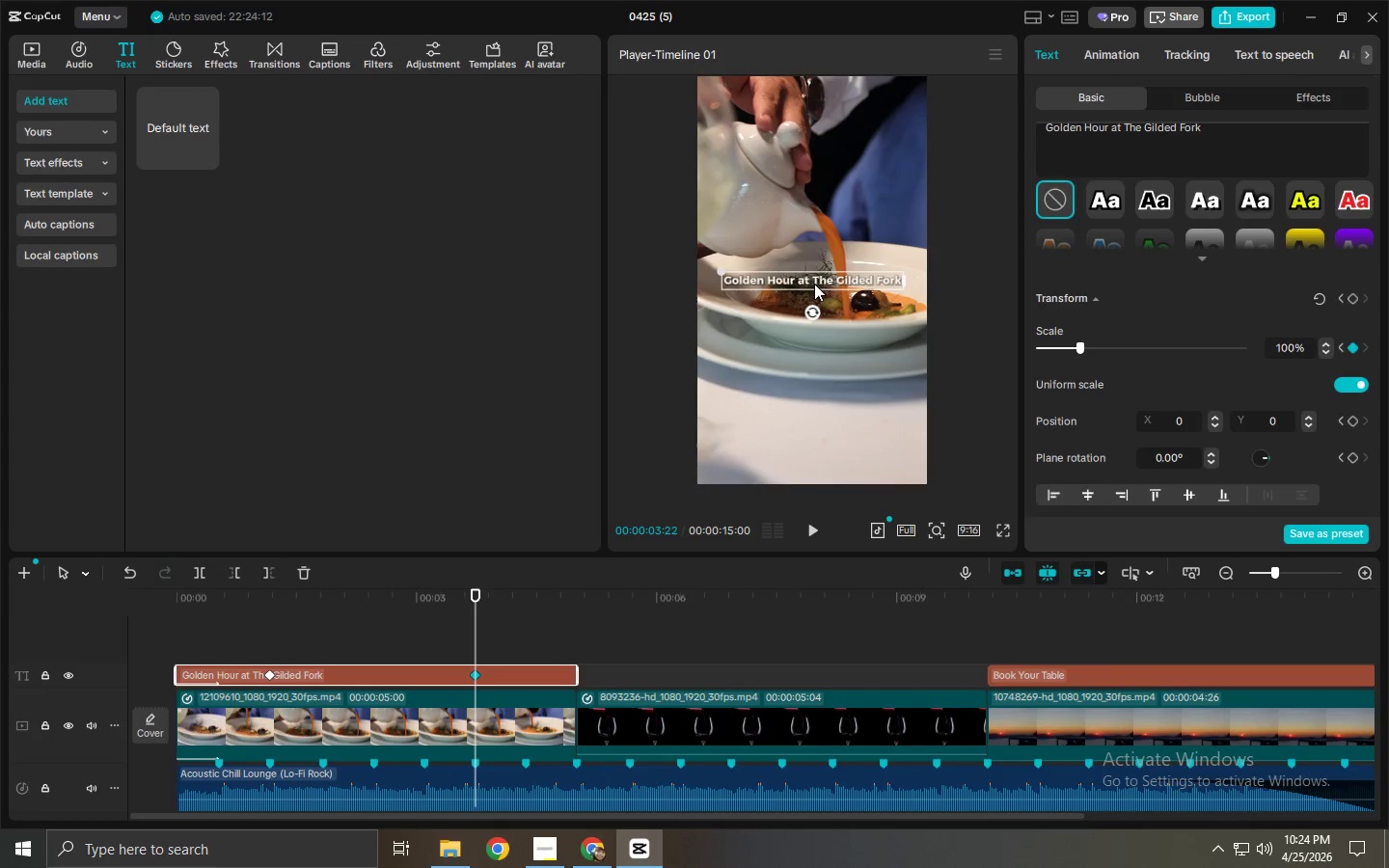 
left_click_drag(start_coordinate=[814, 284], to_coordinate=[814, 272])
 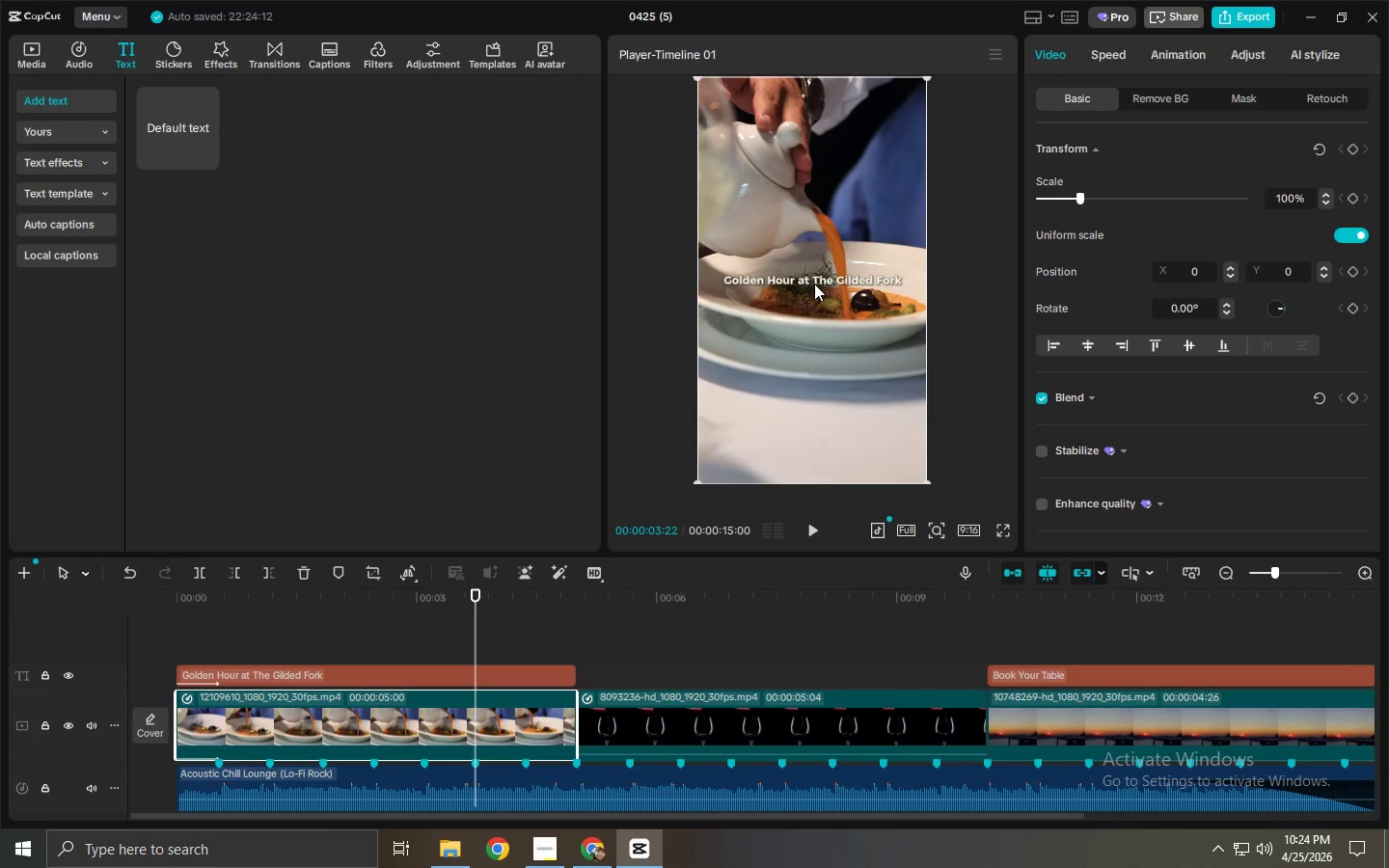 
double_click([816, 279])
 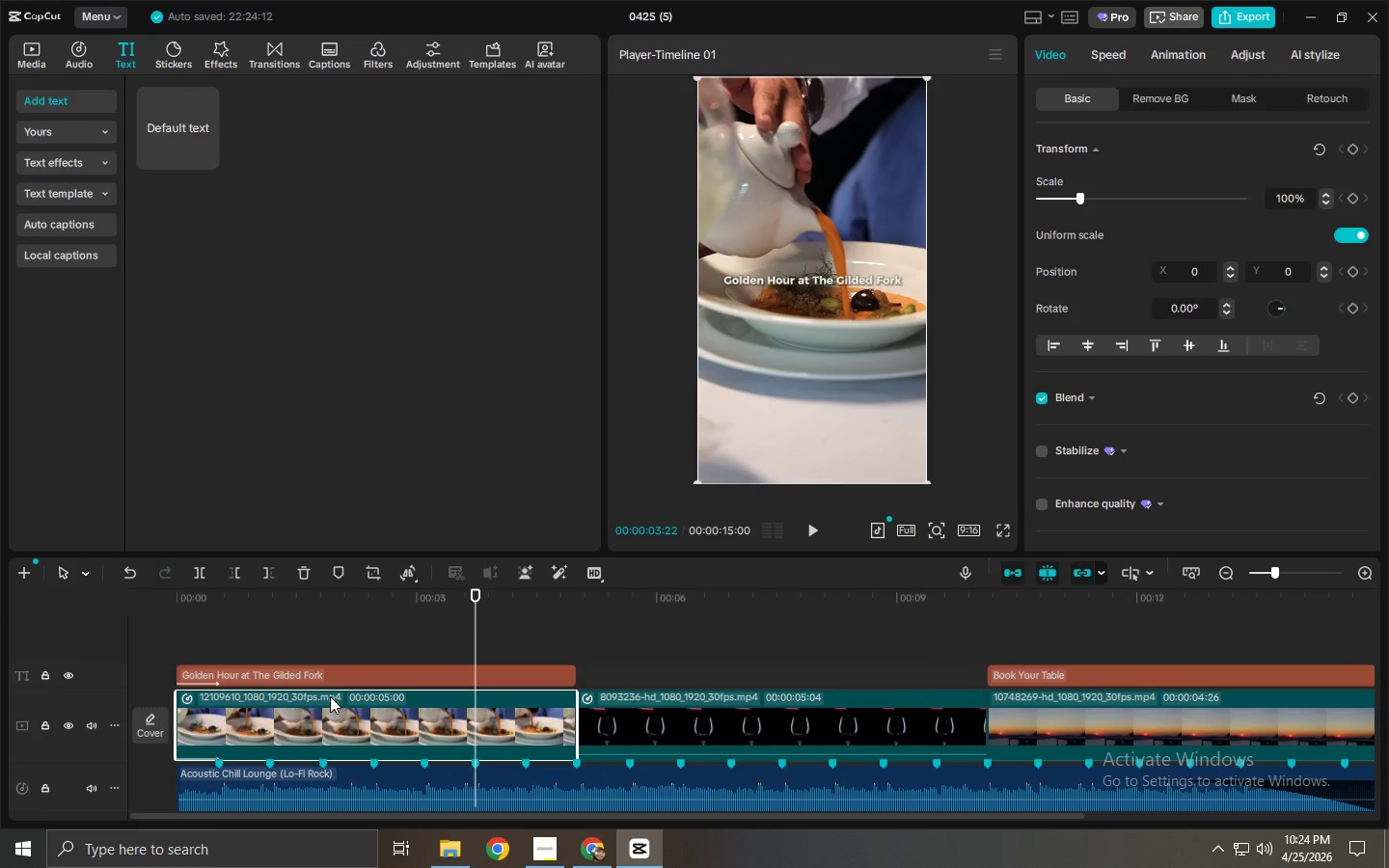 
left_click([351, 677])
 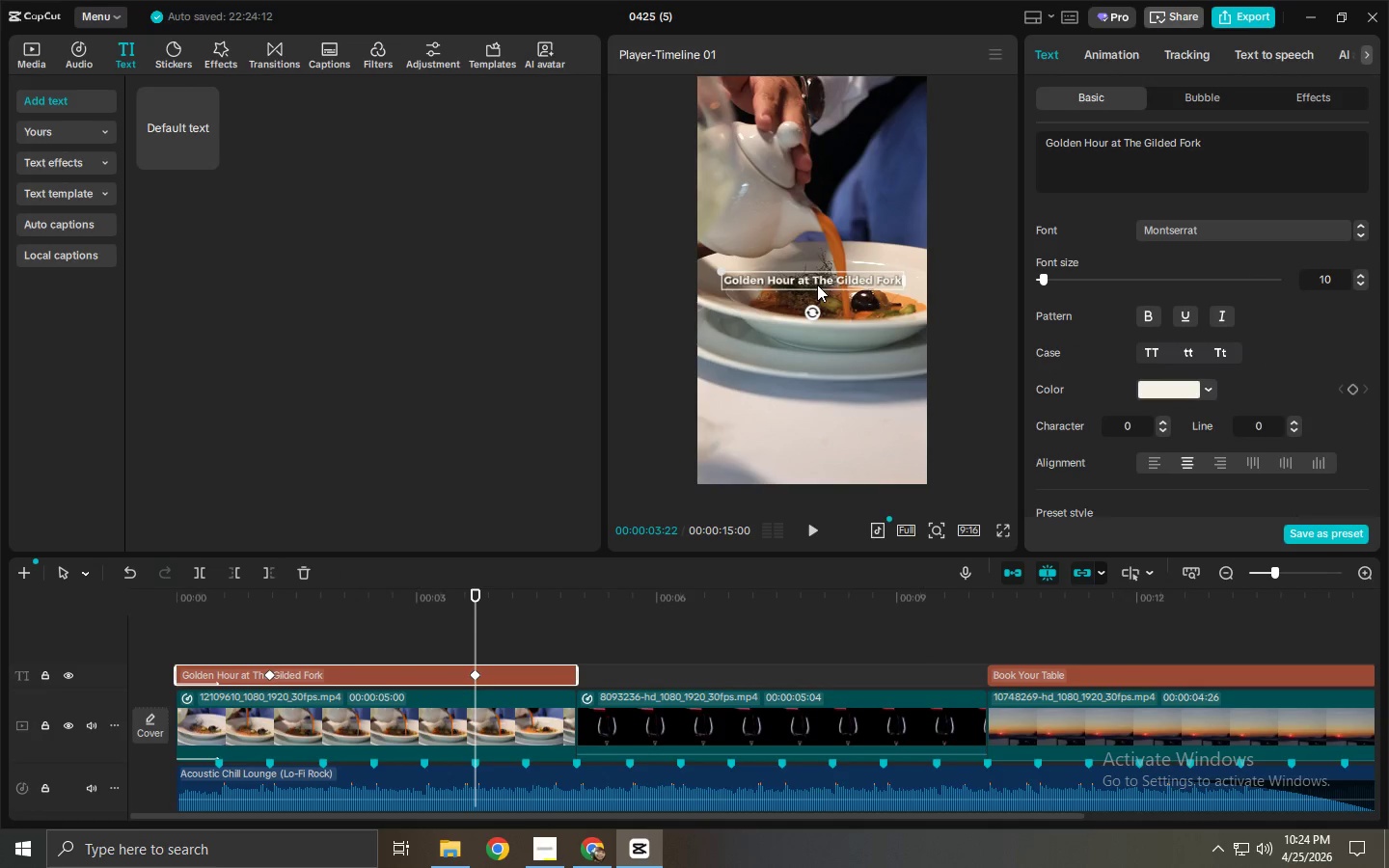 
left_click_drag(start_coordinate=[814, 279], to_coordinate=[814, 258])
 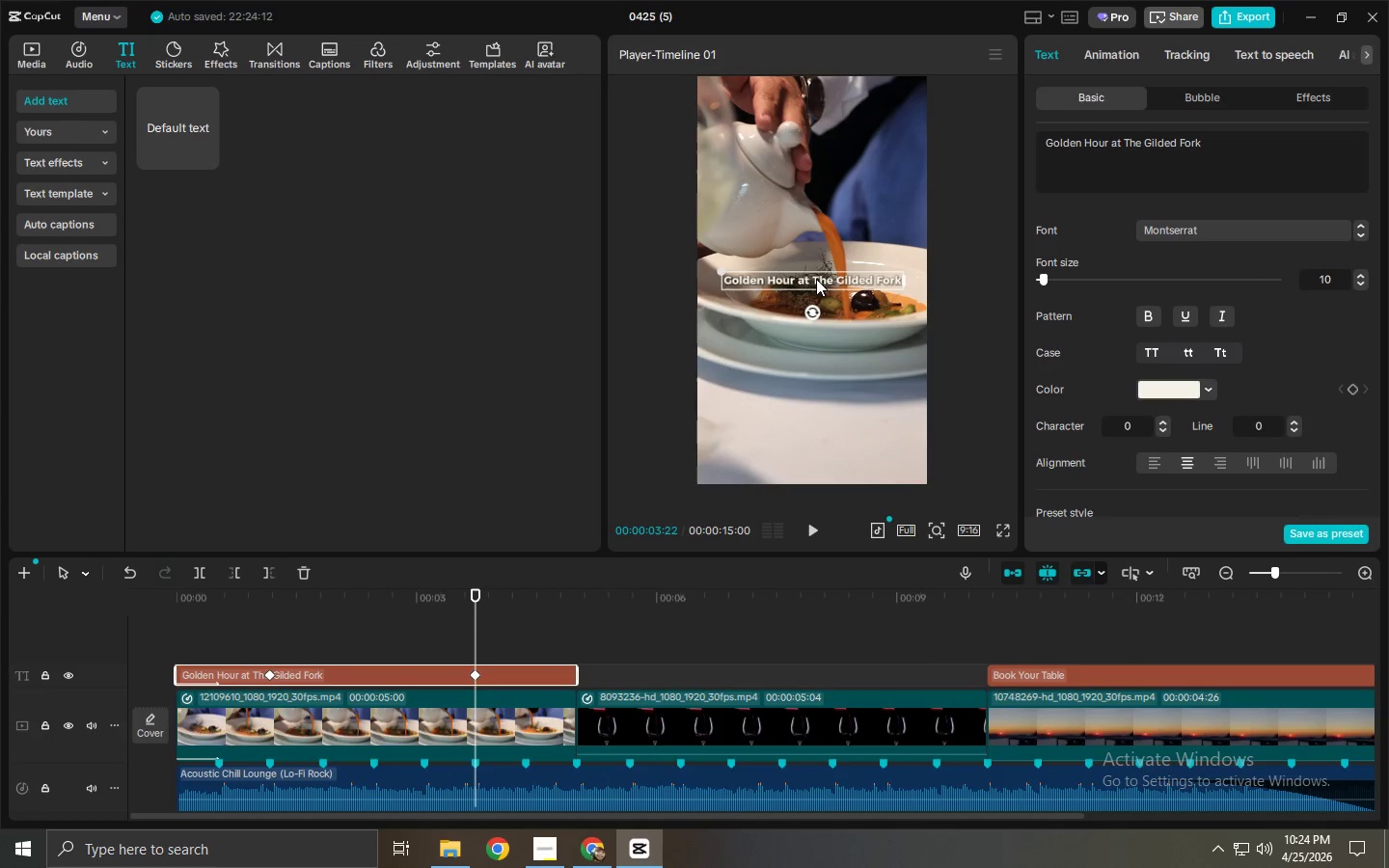 
left_click_drag(start_coordinate=[816, 279], to_coordinate=[816, 263])
 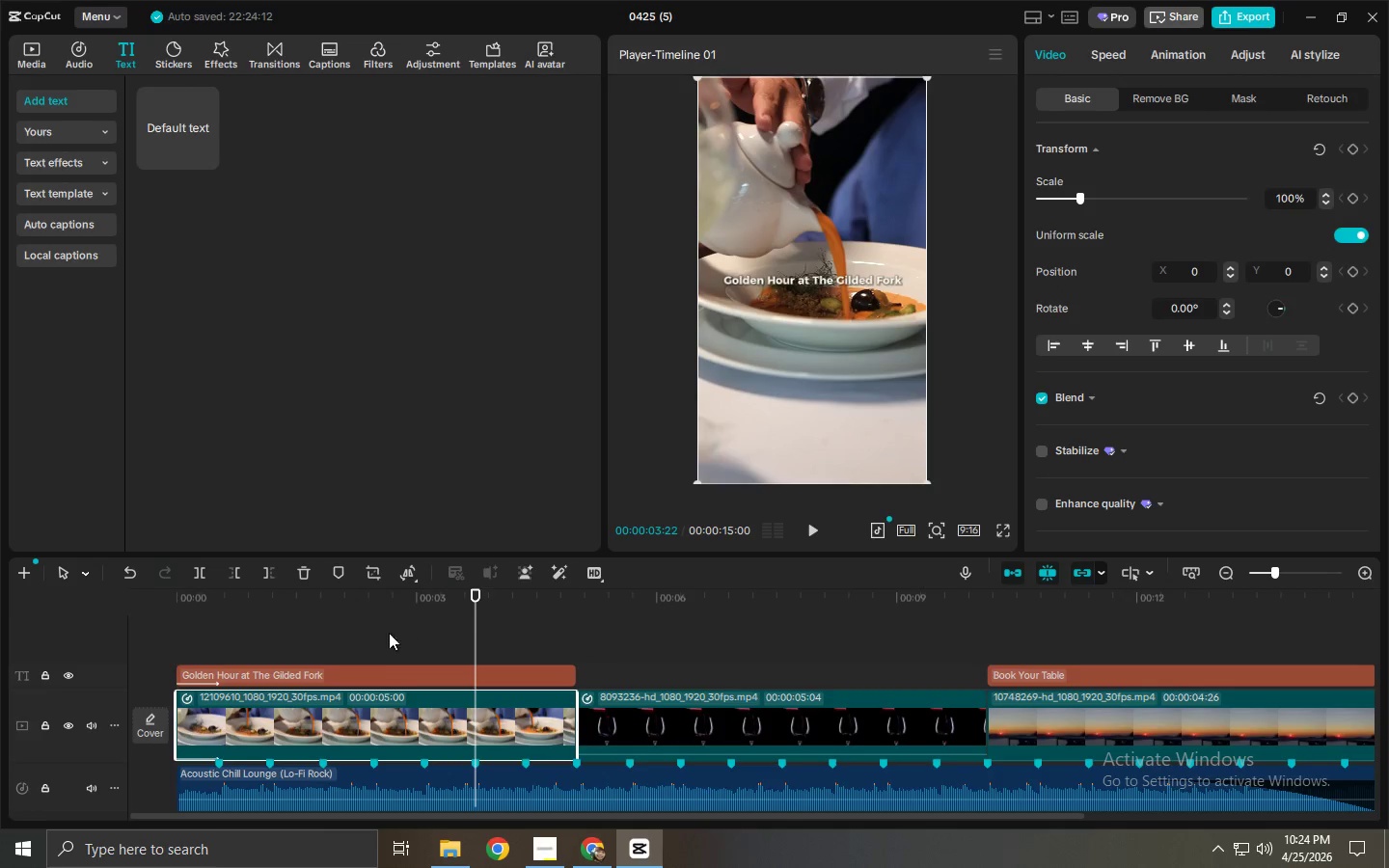 
left_click([371, 672])
 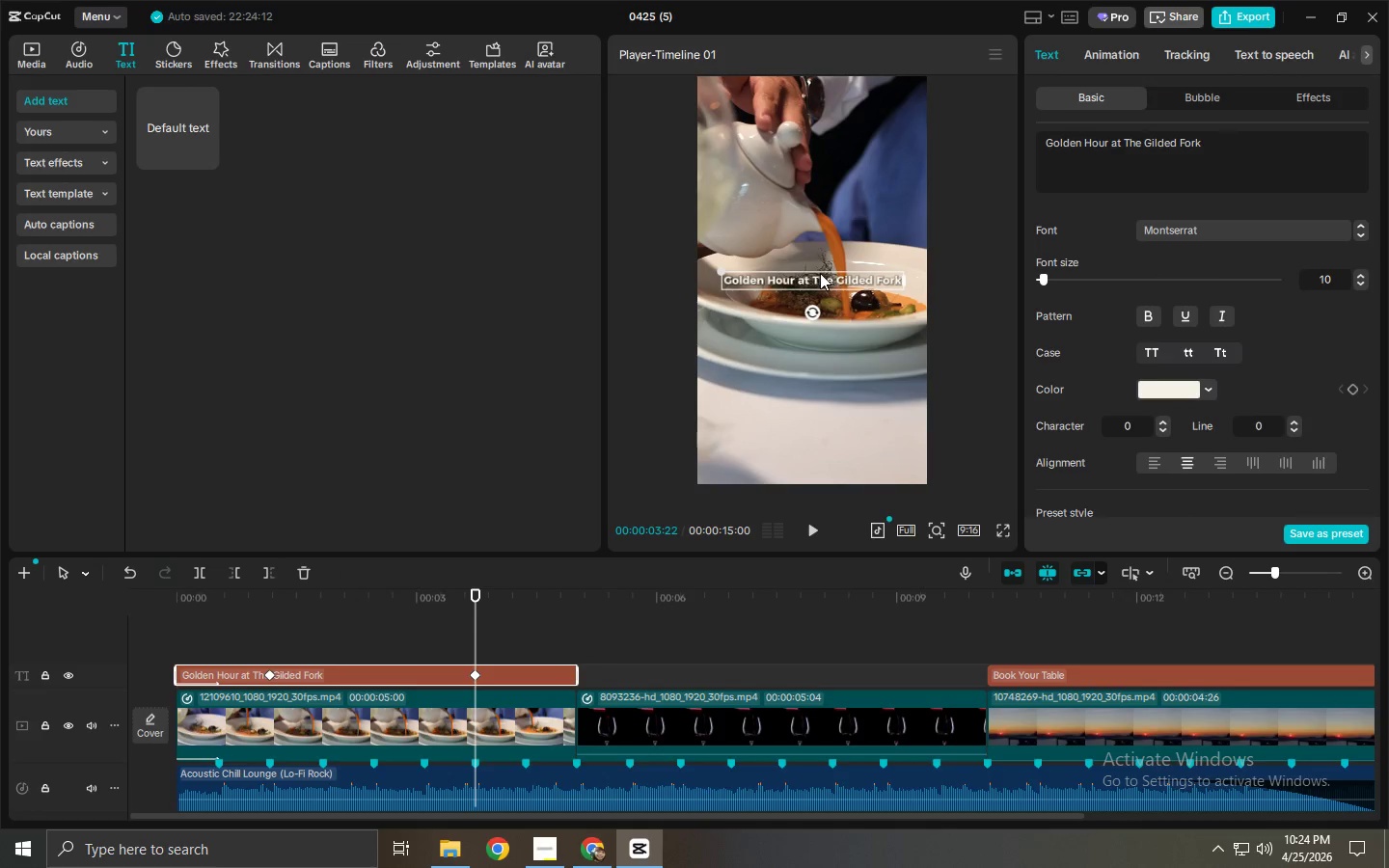 
left_click_drag(start_coordinate=[812, 280], to_coordinate=[809, 242])
 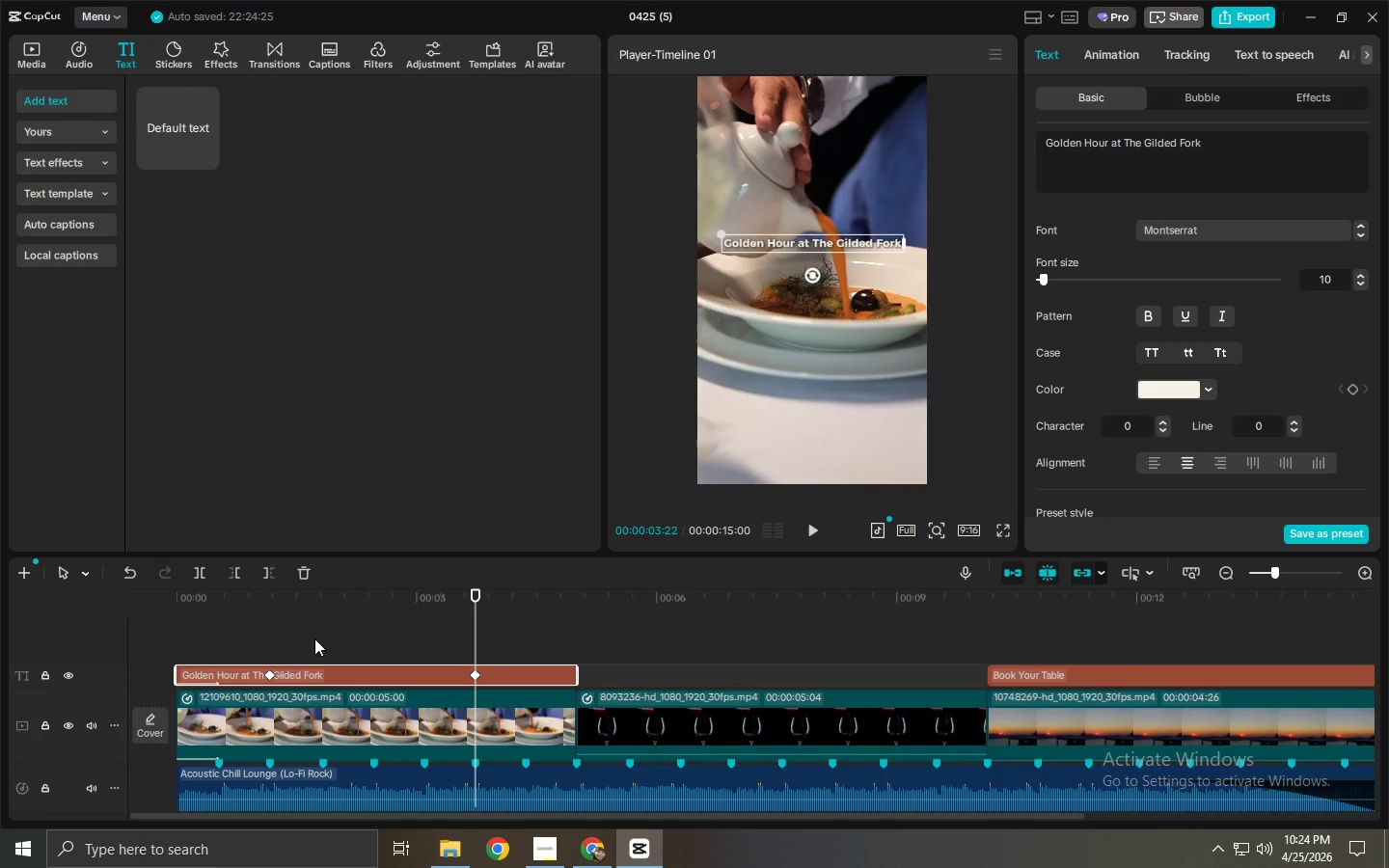 
left_click_drag(start_coordinate=[299, 603], to_coordinate=[187, 620])
 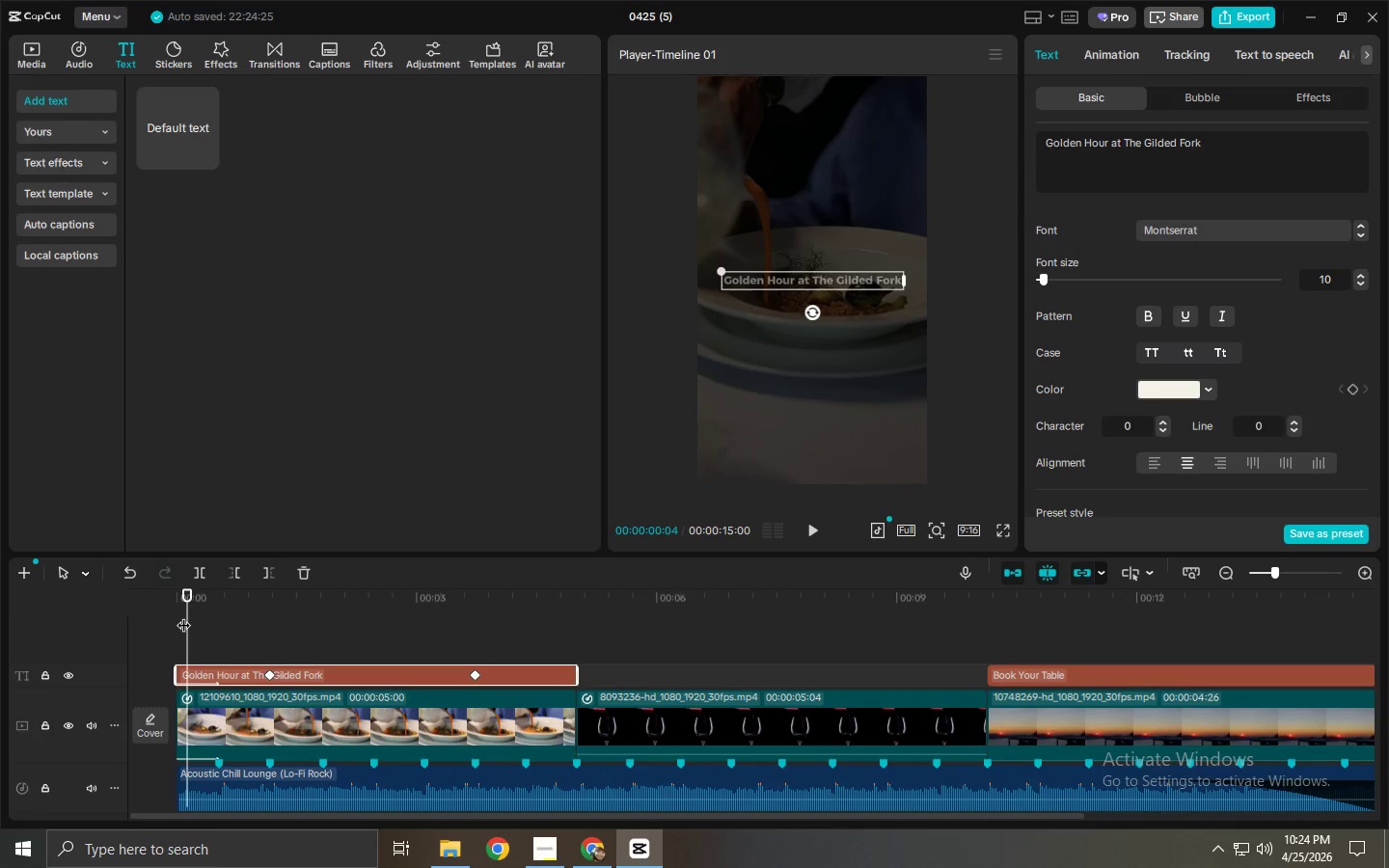 
key(Space)
 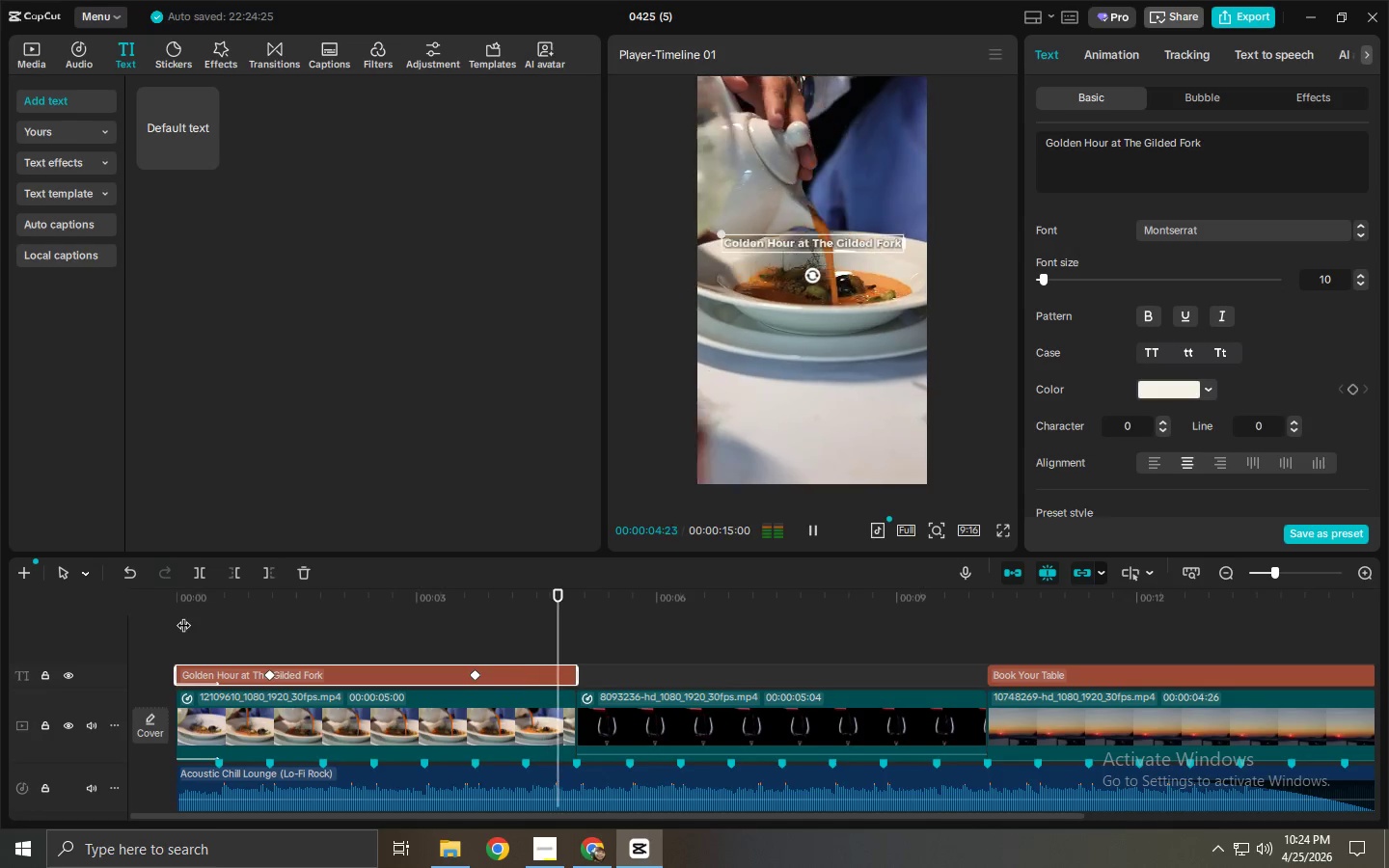 
wait(6.26)
 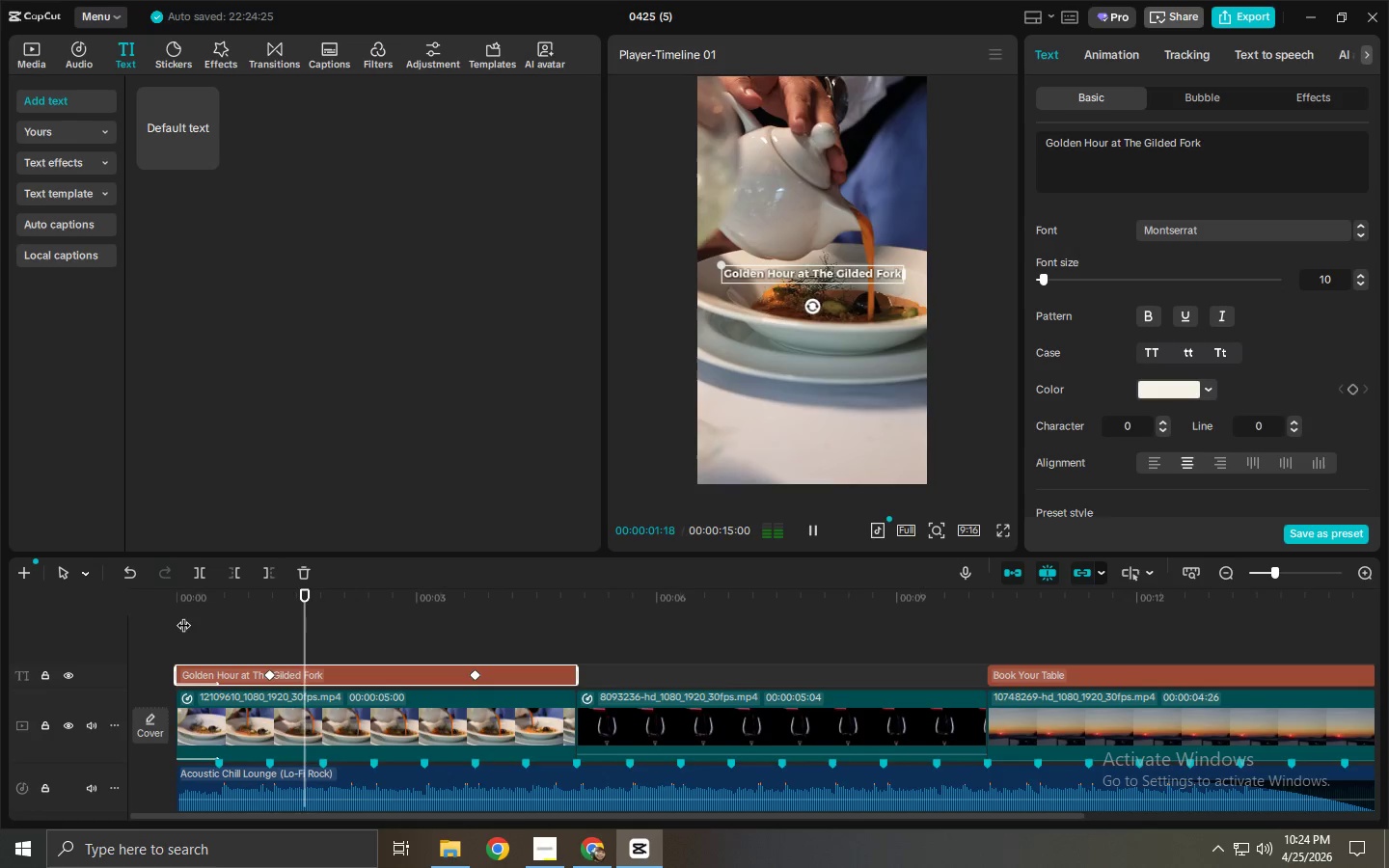 
left_click_drag(start_coordinate=[472, 604], to_coordinate=[149, 609])
 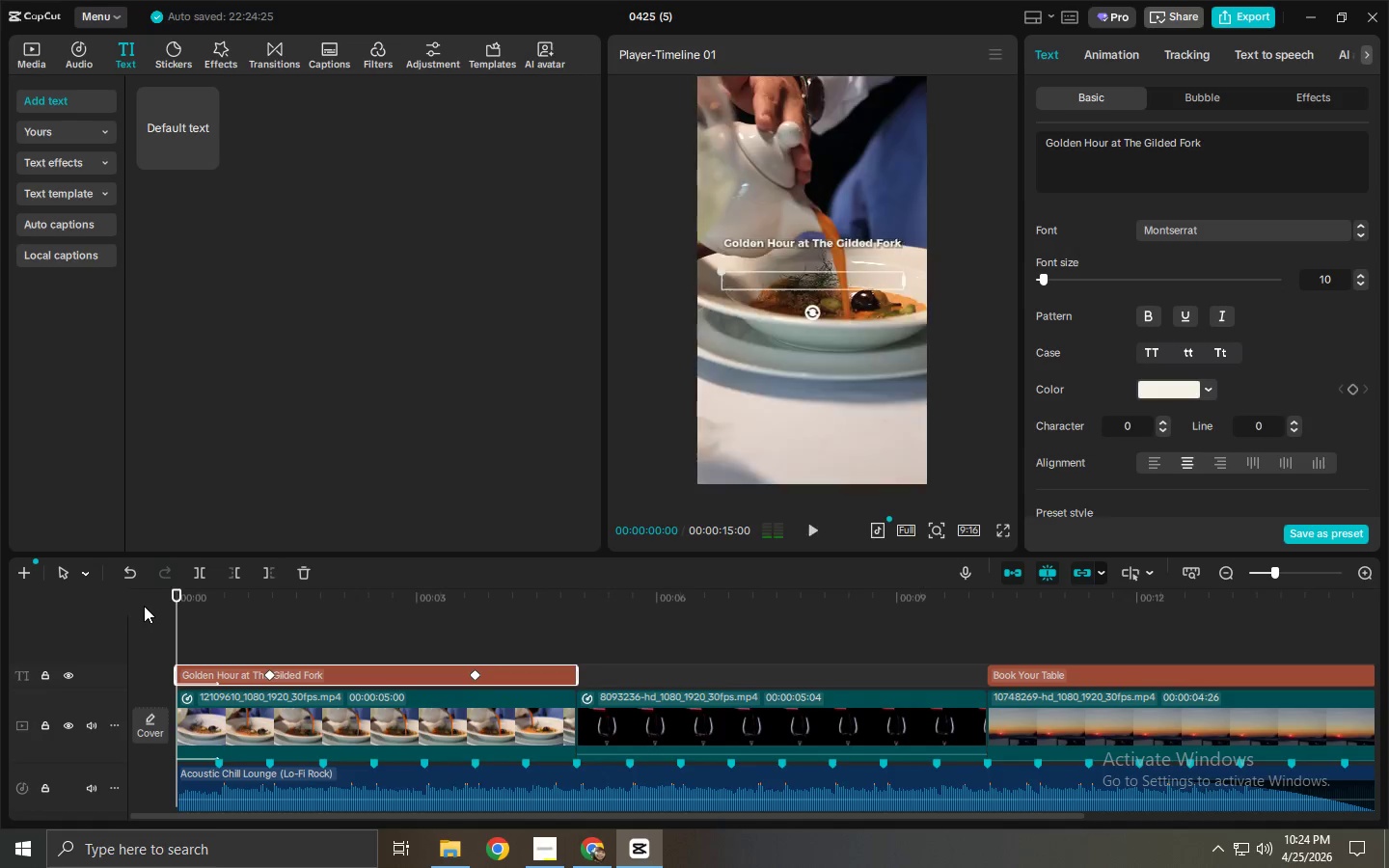 
key(Space)
 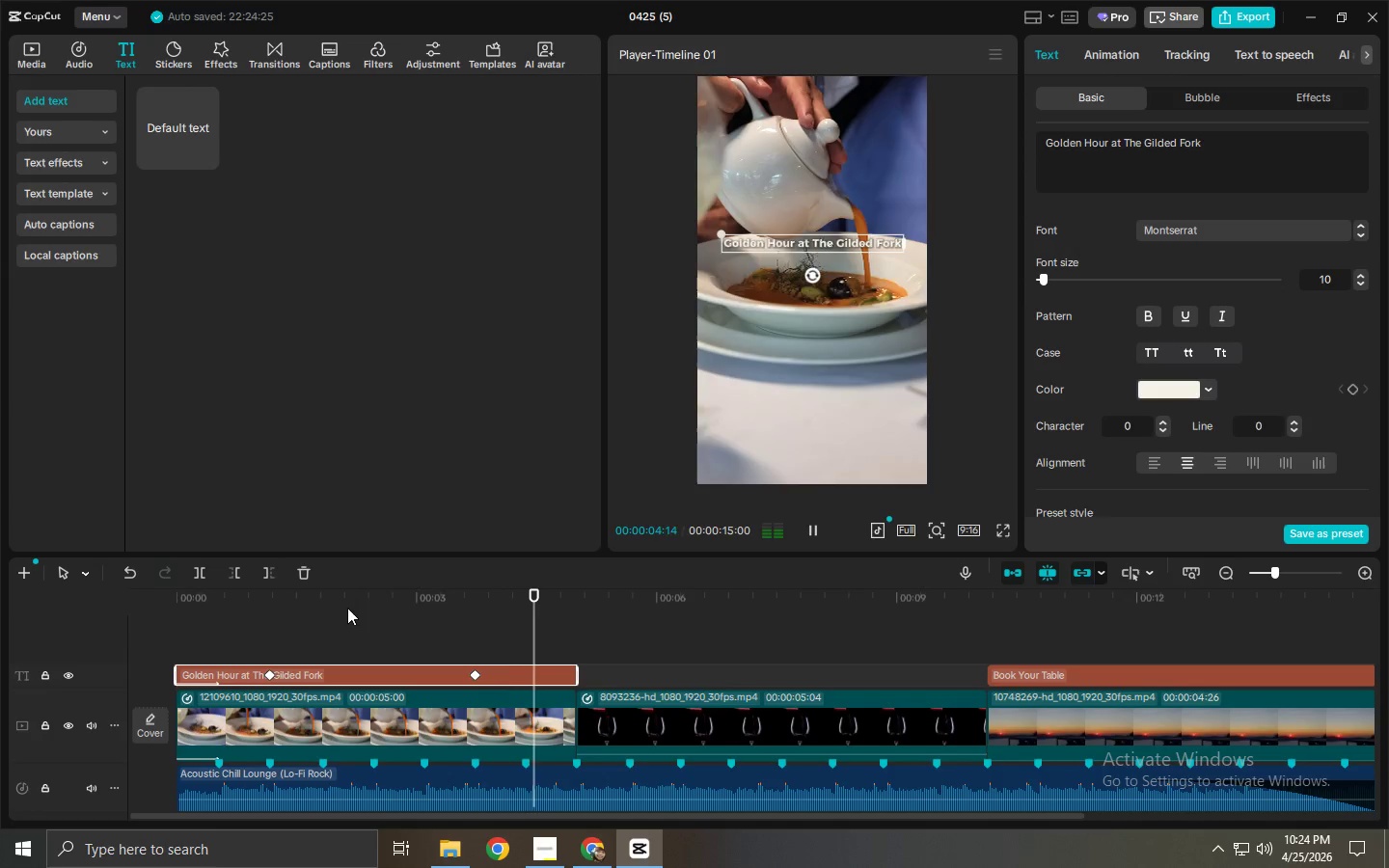 
left_click_drag(start_coordinate=[299, 595], to_coordinate=[151, 603])
 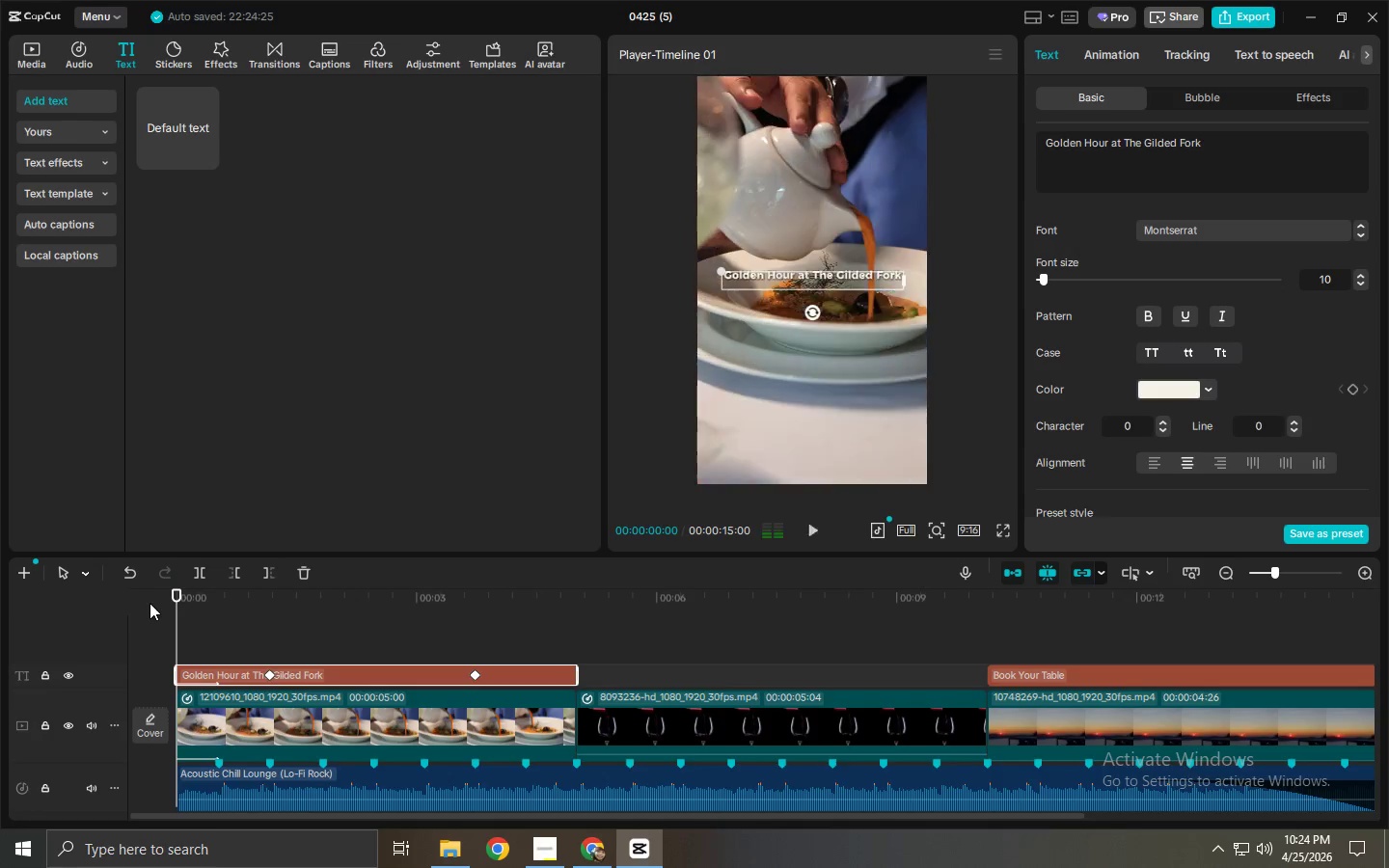 
key(Space)
 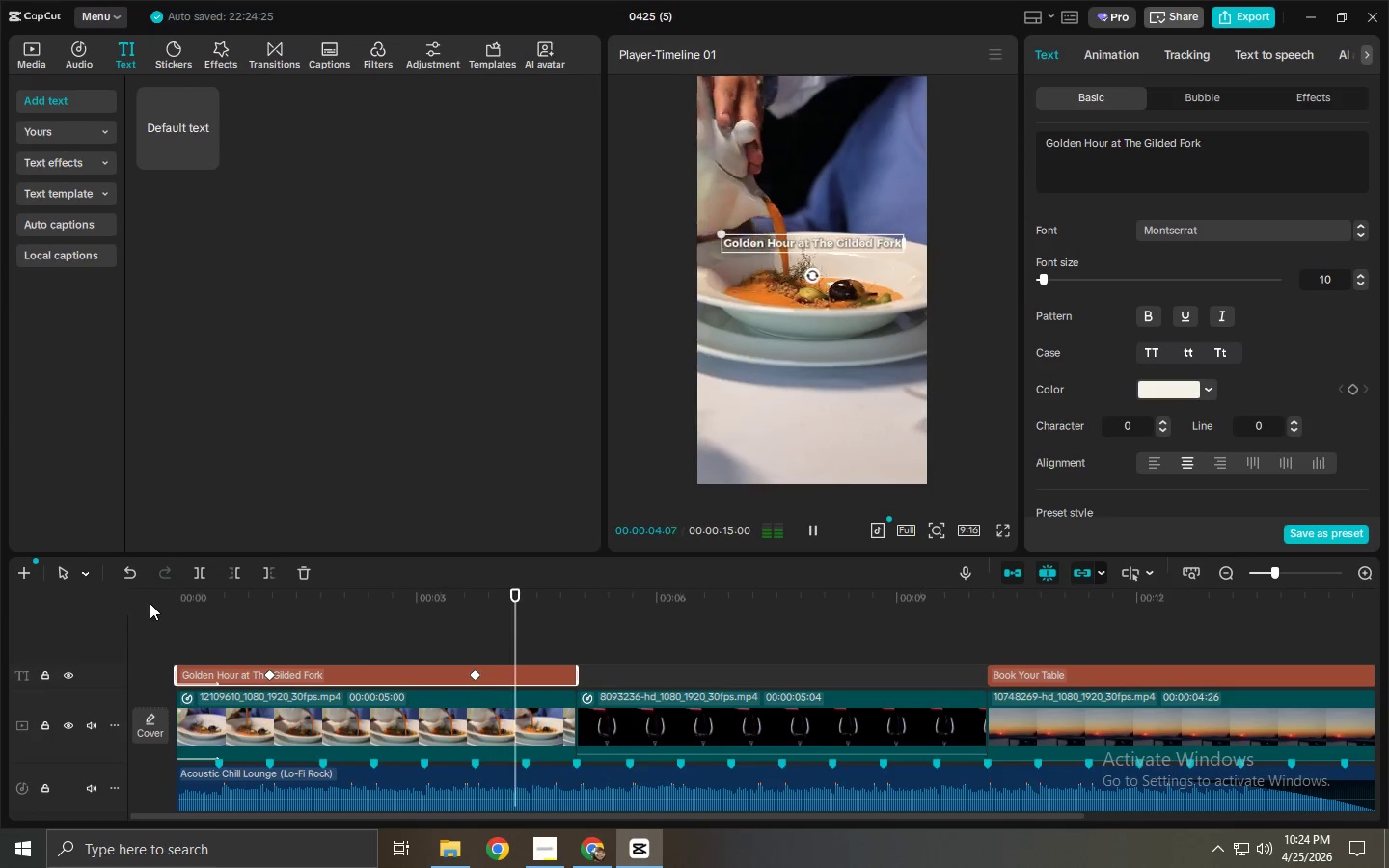 
key(Space)
 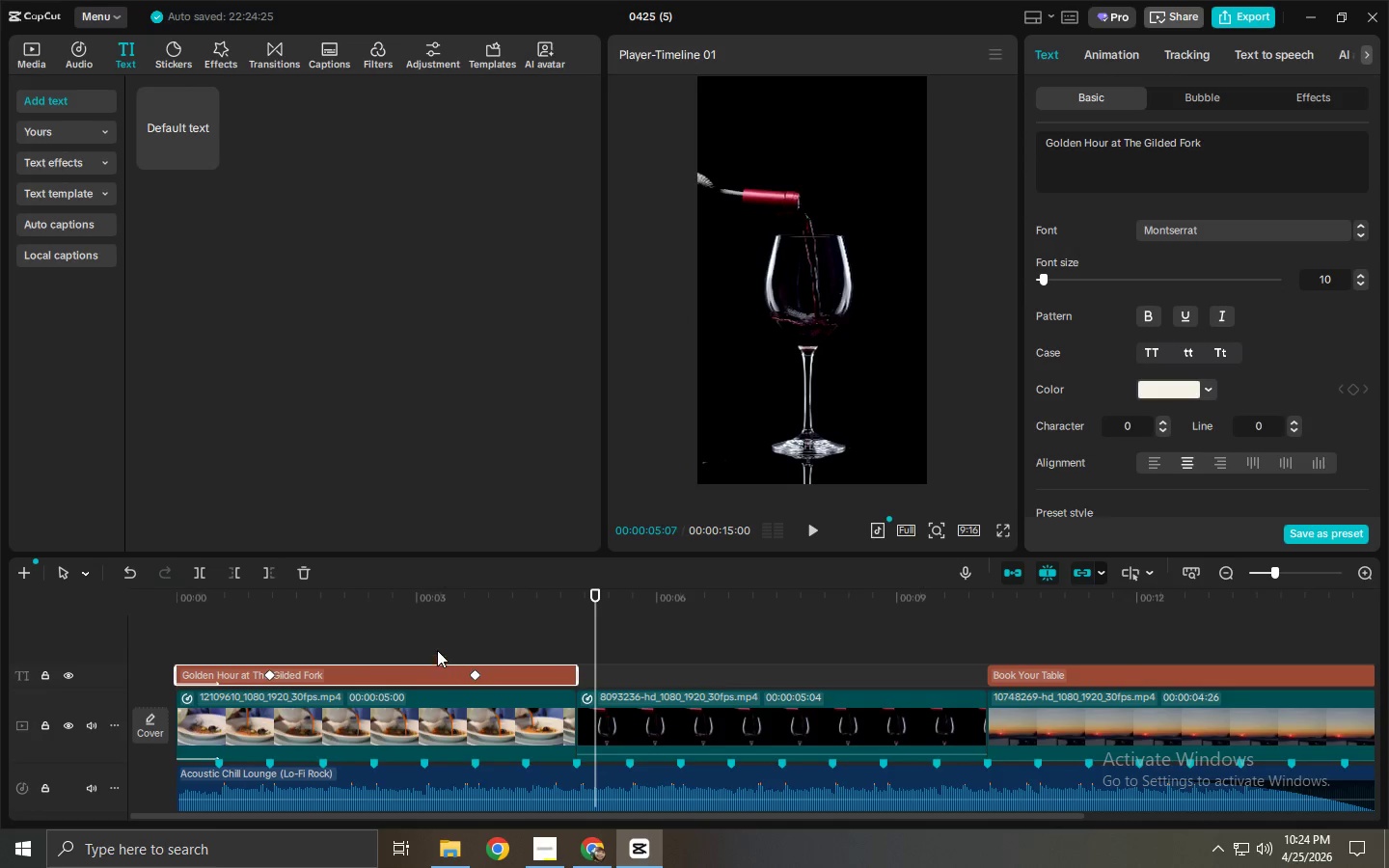 
left_click_drag(start_coordinate=[446, 614], to_coordinate=[271, 615])
 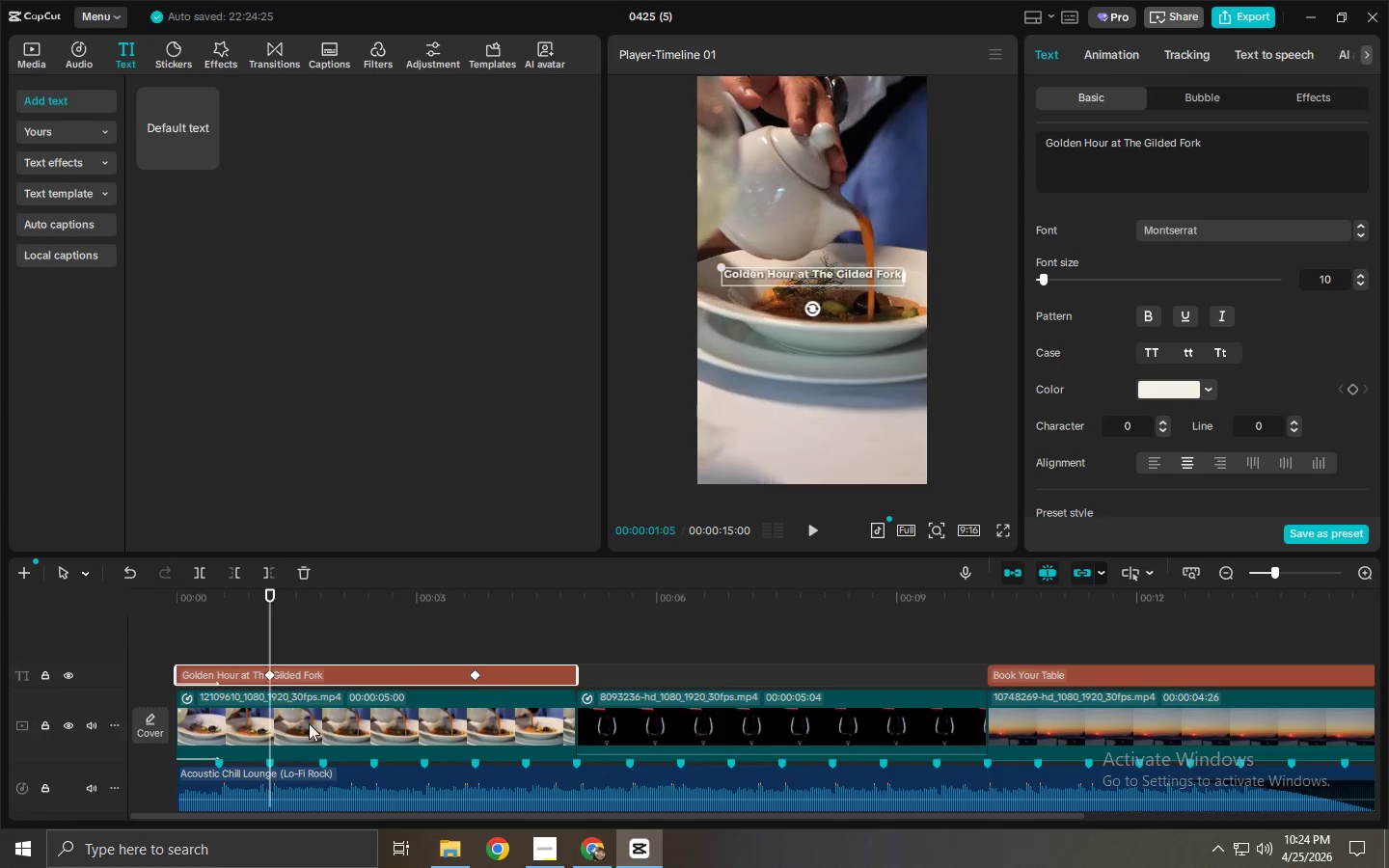 
left_click([313, 730])
 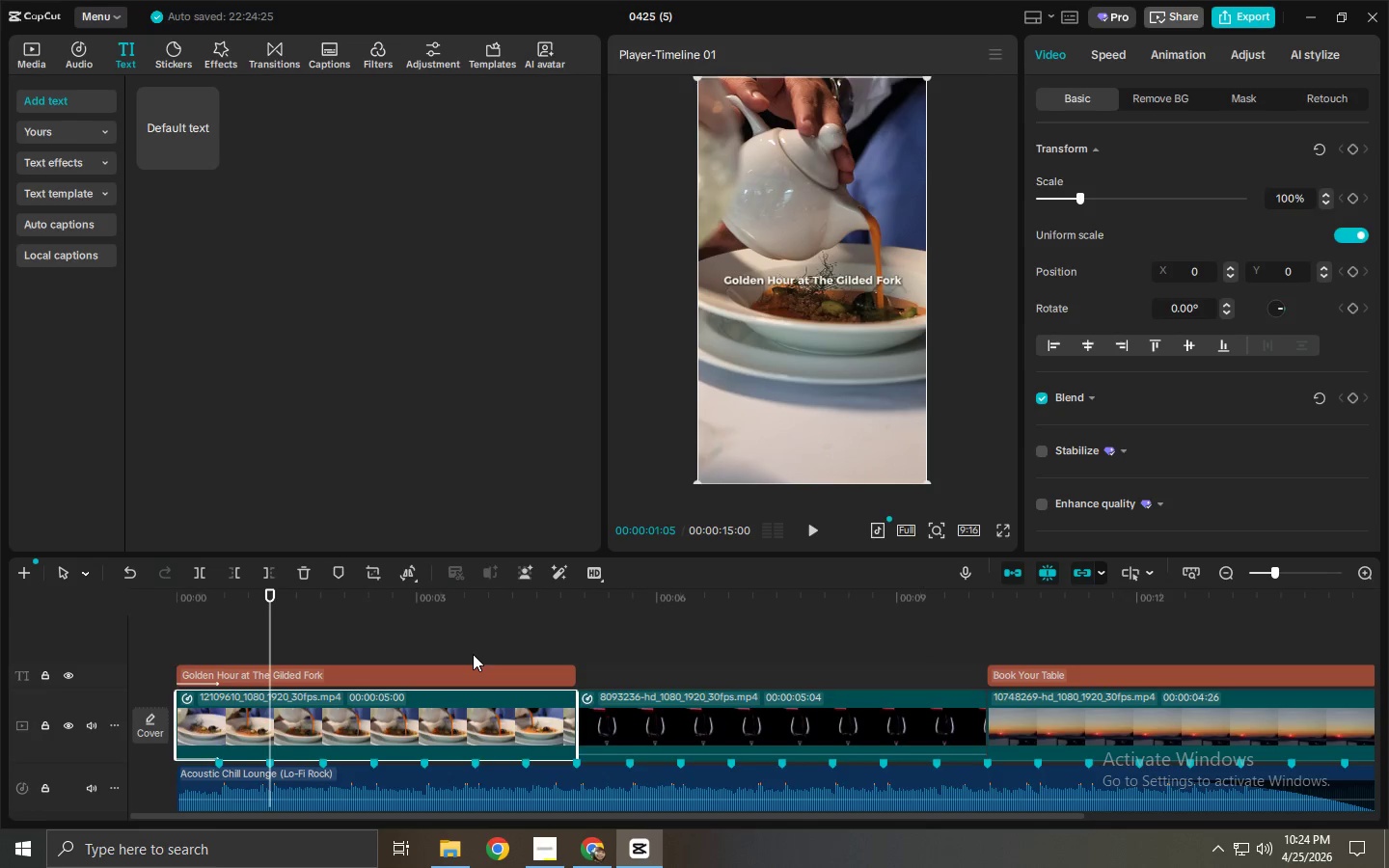 
wait(12.05)
 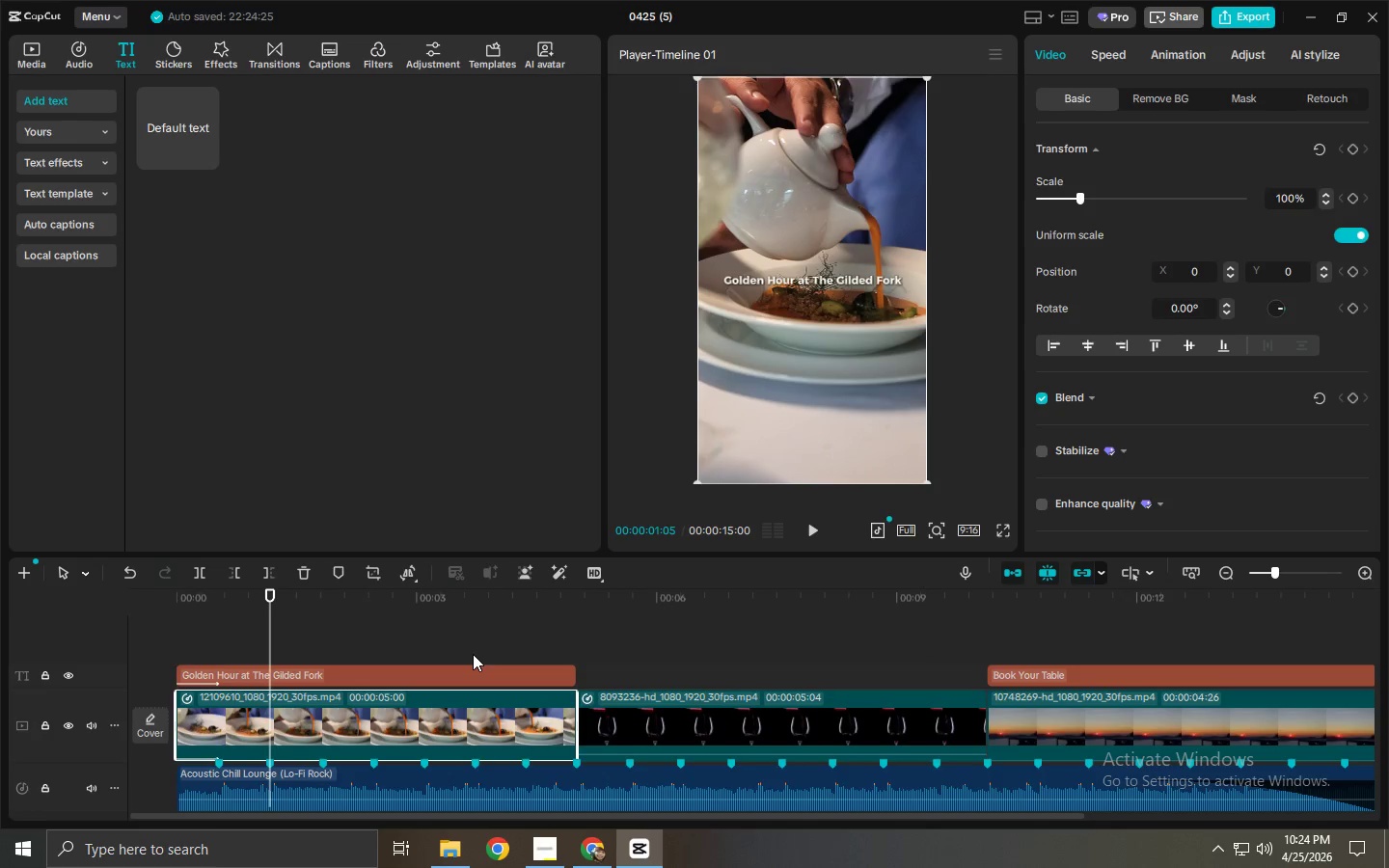 
left_click_drag(start_coordinate=[271, 604], to_coordinate=[143, 607])
 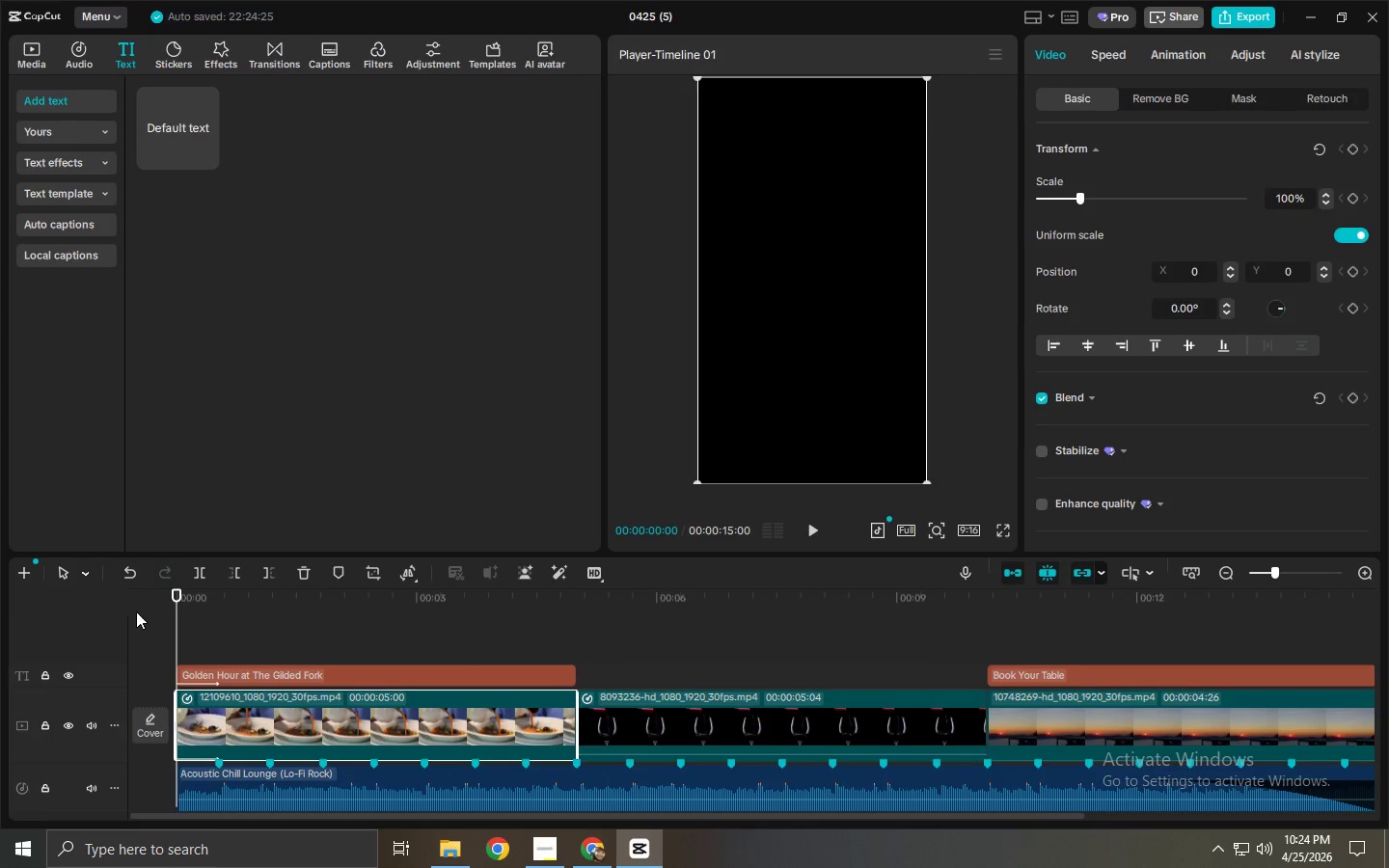 
key(Space)
 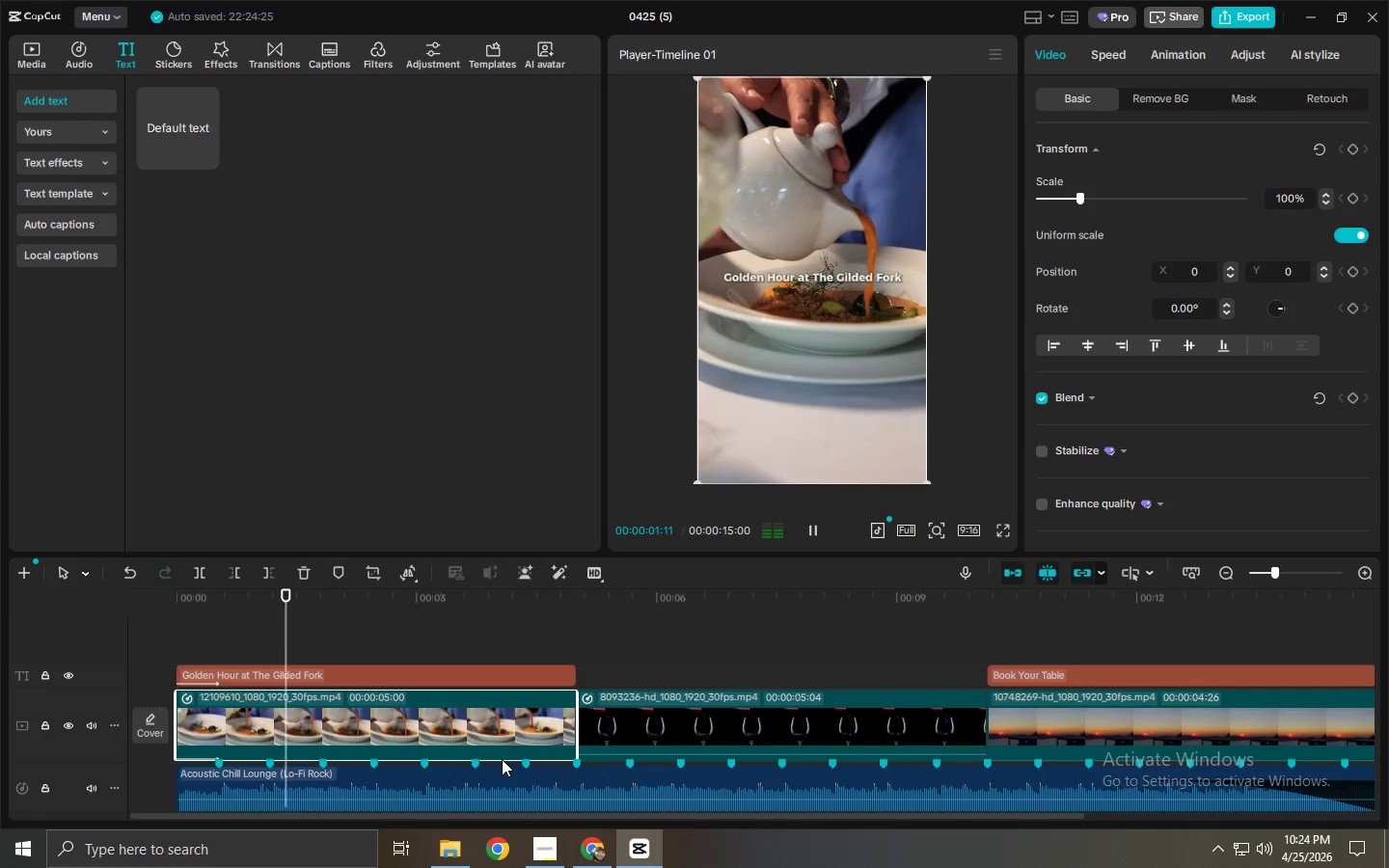 
left_click([545, 849])